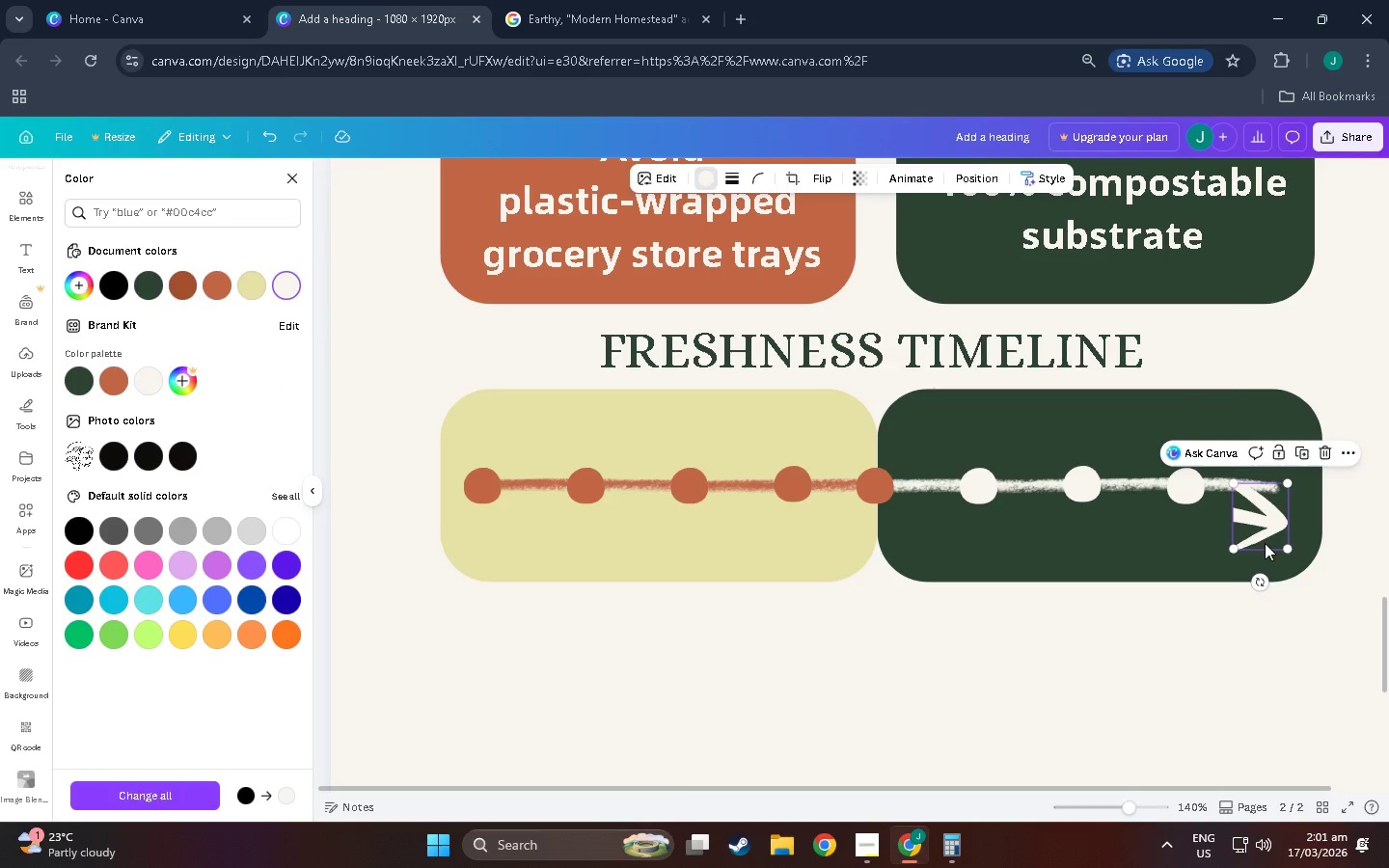 
left_click_drag(start_coordinate=[1265, 538], to_coordinate=[1273, 506])
 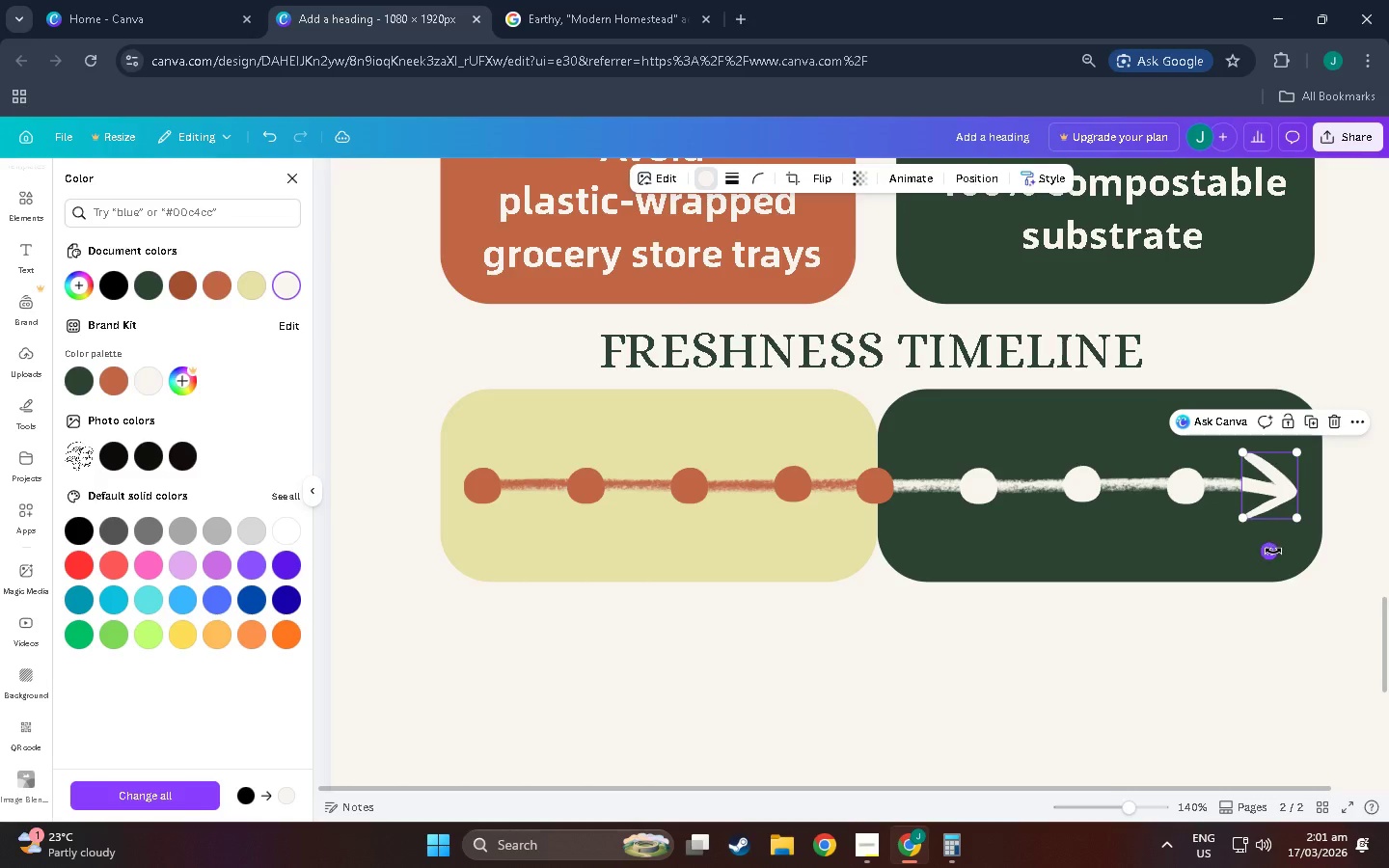 
left_click_drag(start_coordinate=[1272, 551], to_coordinate=[1281, 551])
 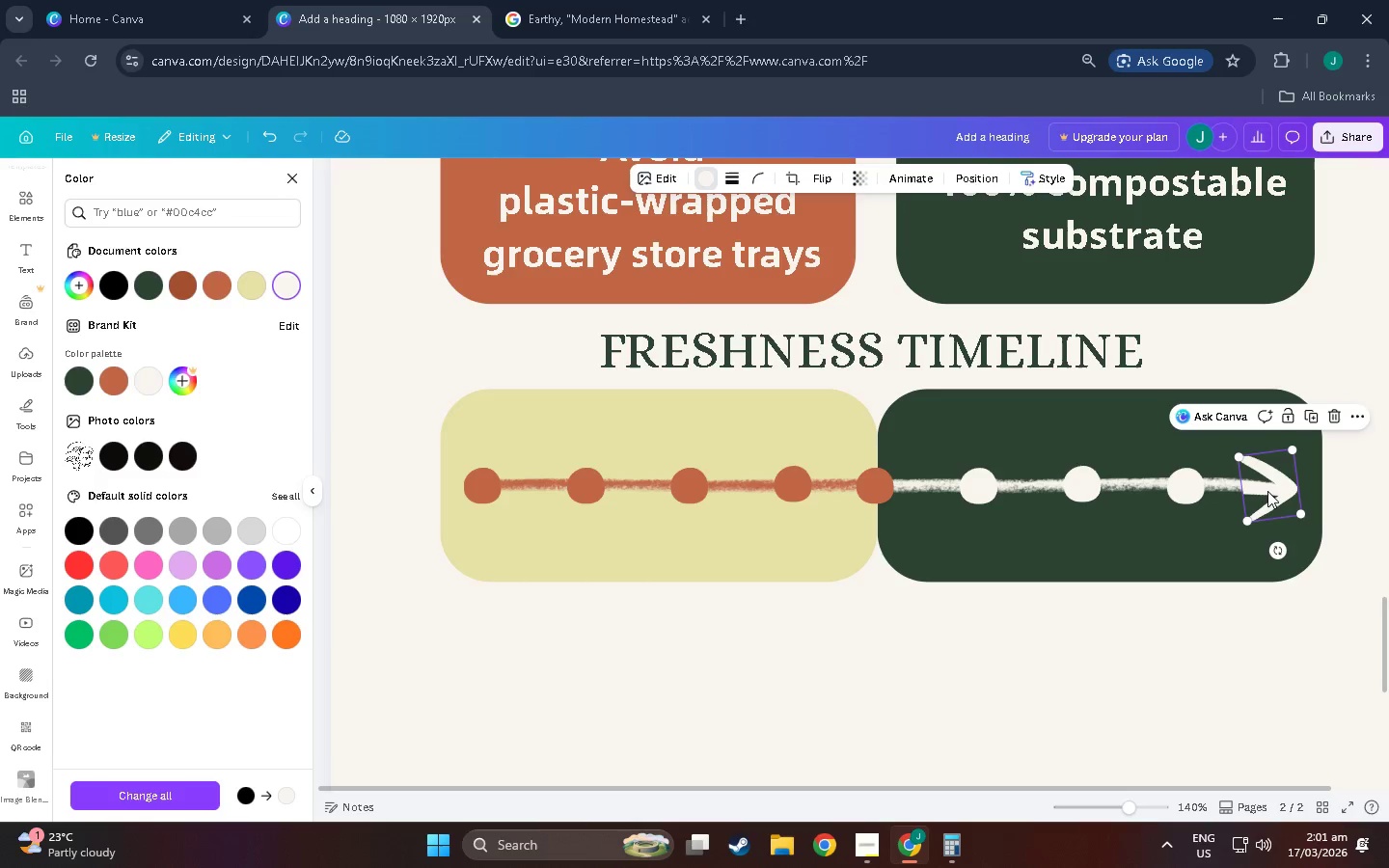 
left_click_drag(start_coordinate=[1267, 489], to_coordinate=[1262, 487])
 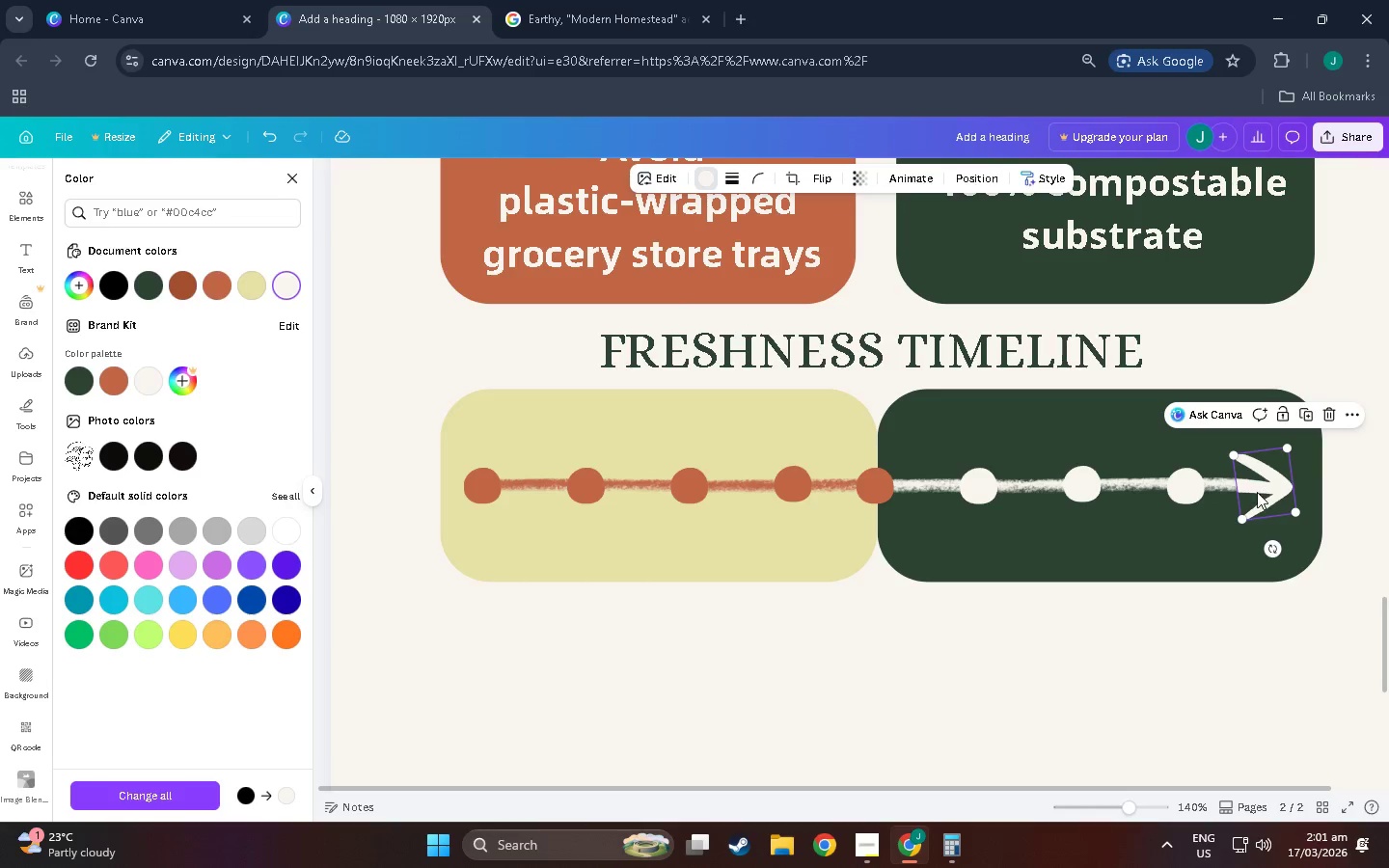 
left_click([1235, 560])
 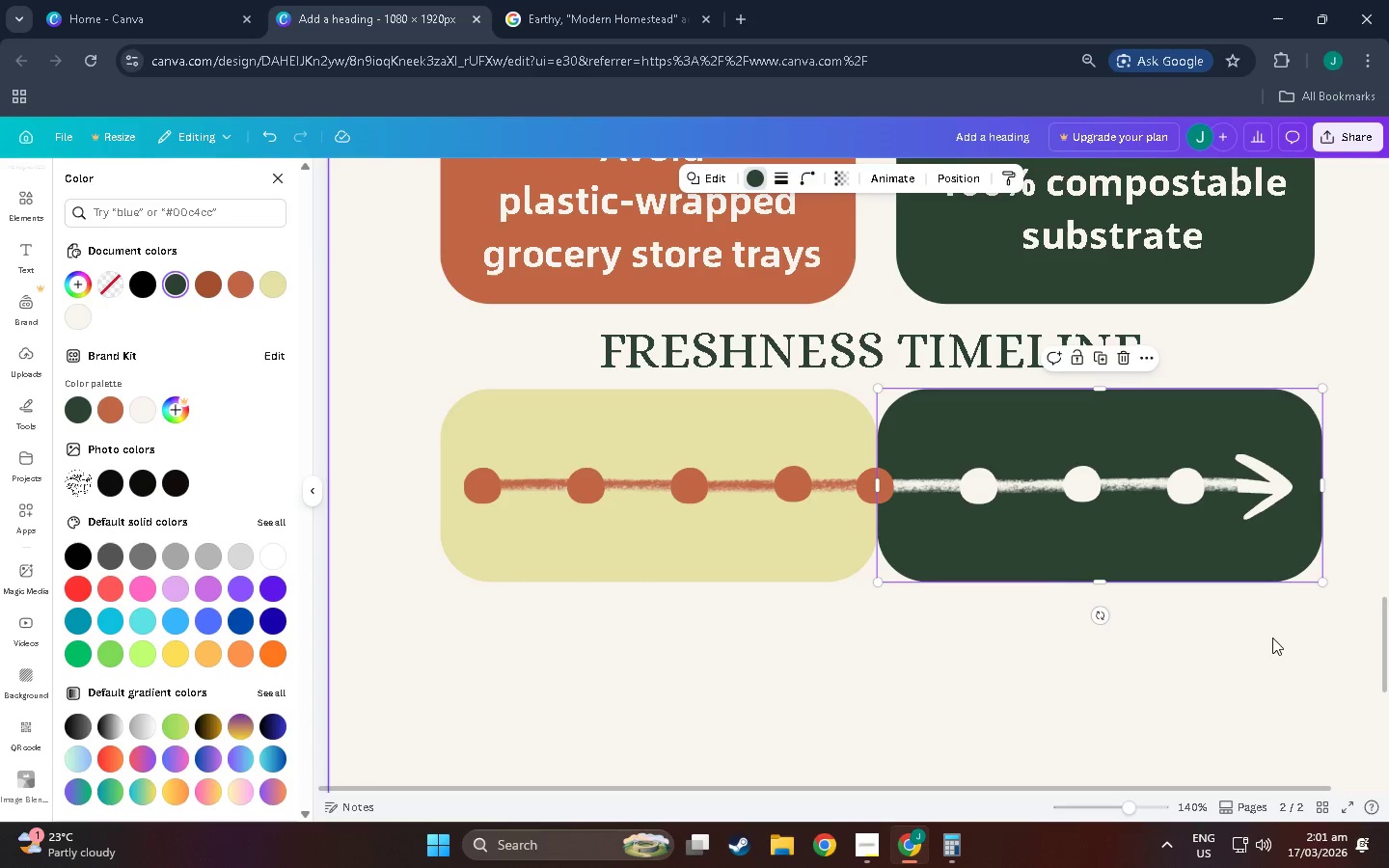 
hold_key(key=ControlLeft, duration=0.81)
scroll: coordinate [1159, 426], scroll_direction: up, amount: 14.0
 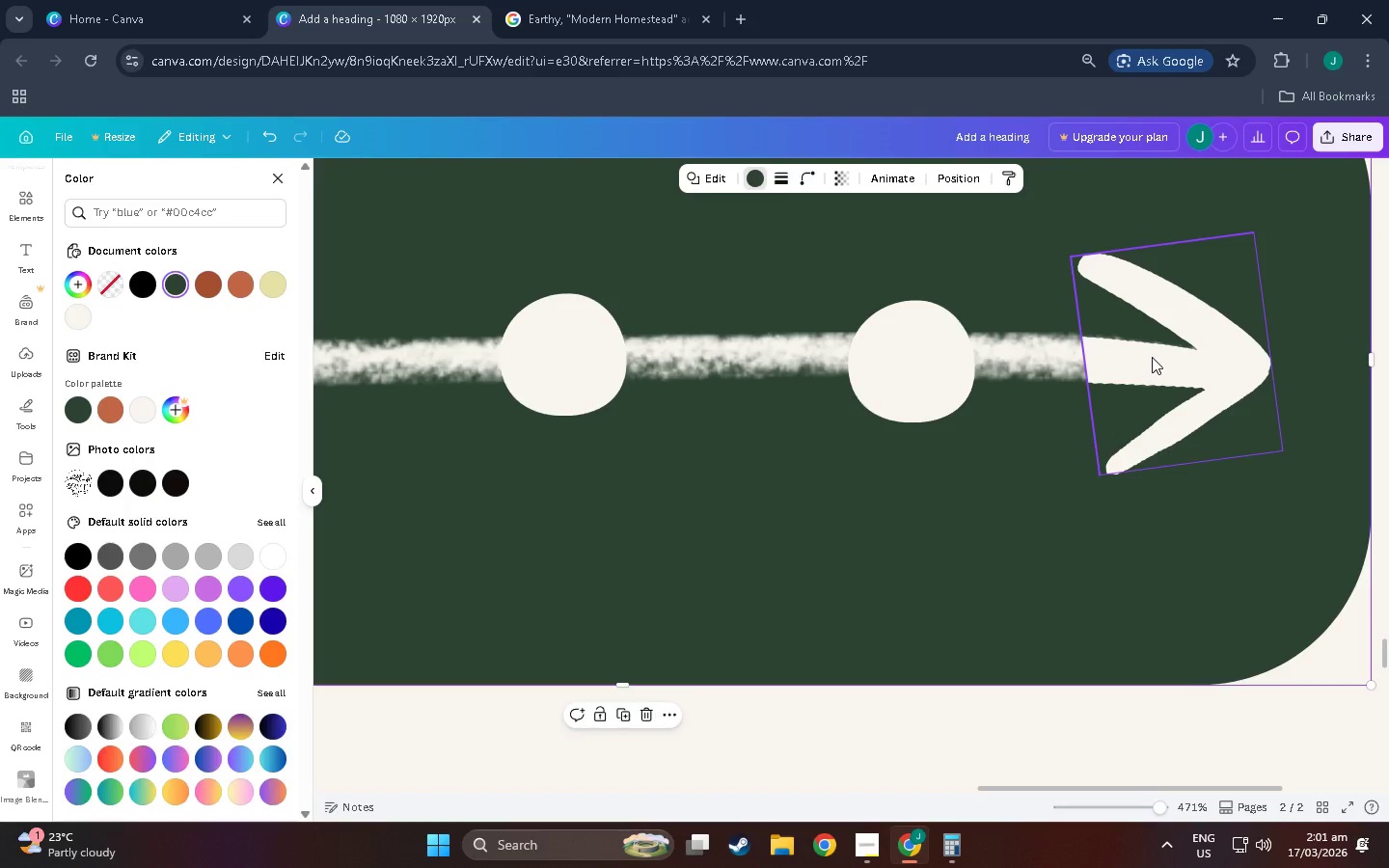 
left_click([1152, 357])
 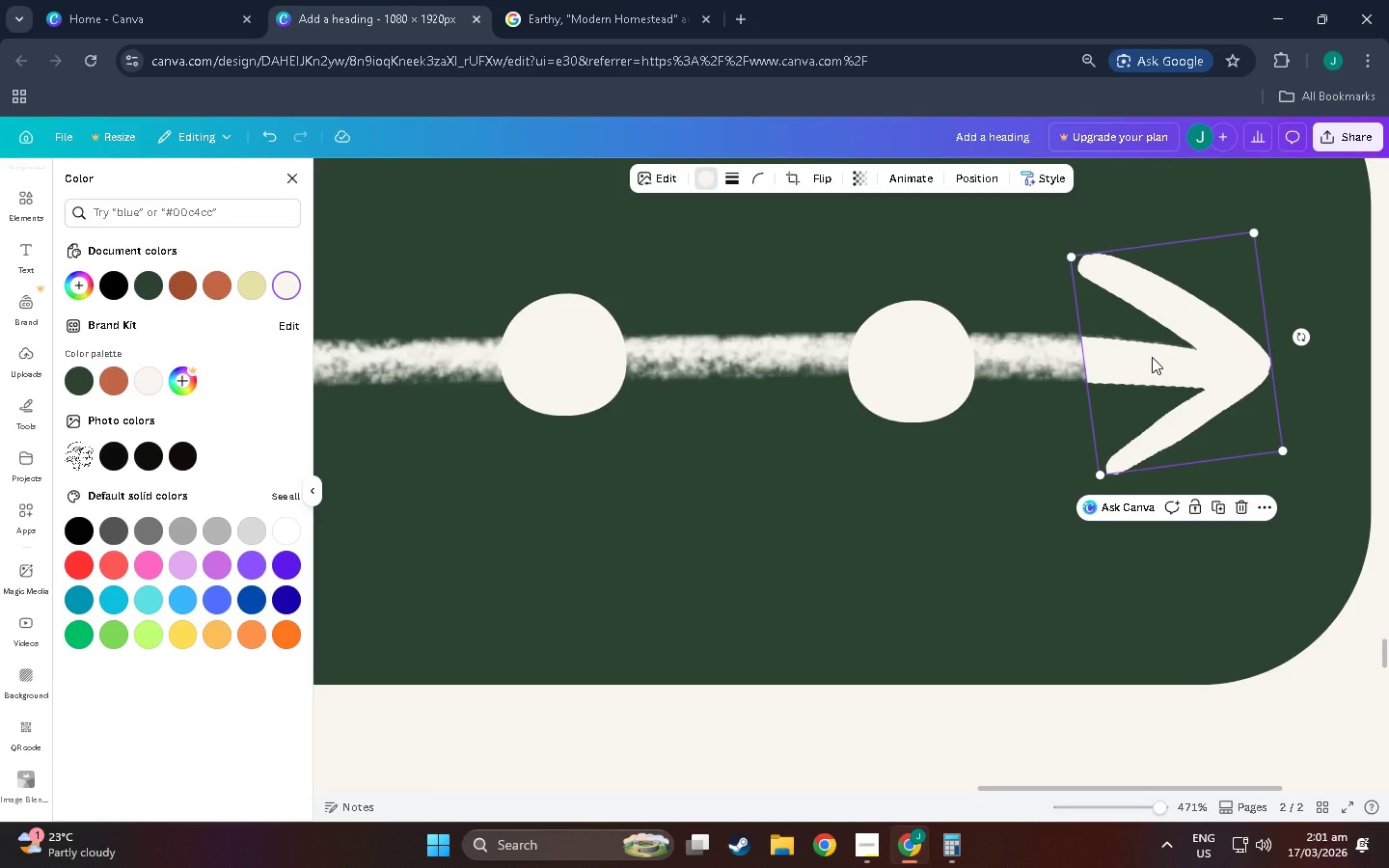 
key(Control+BracketLeft)
 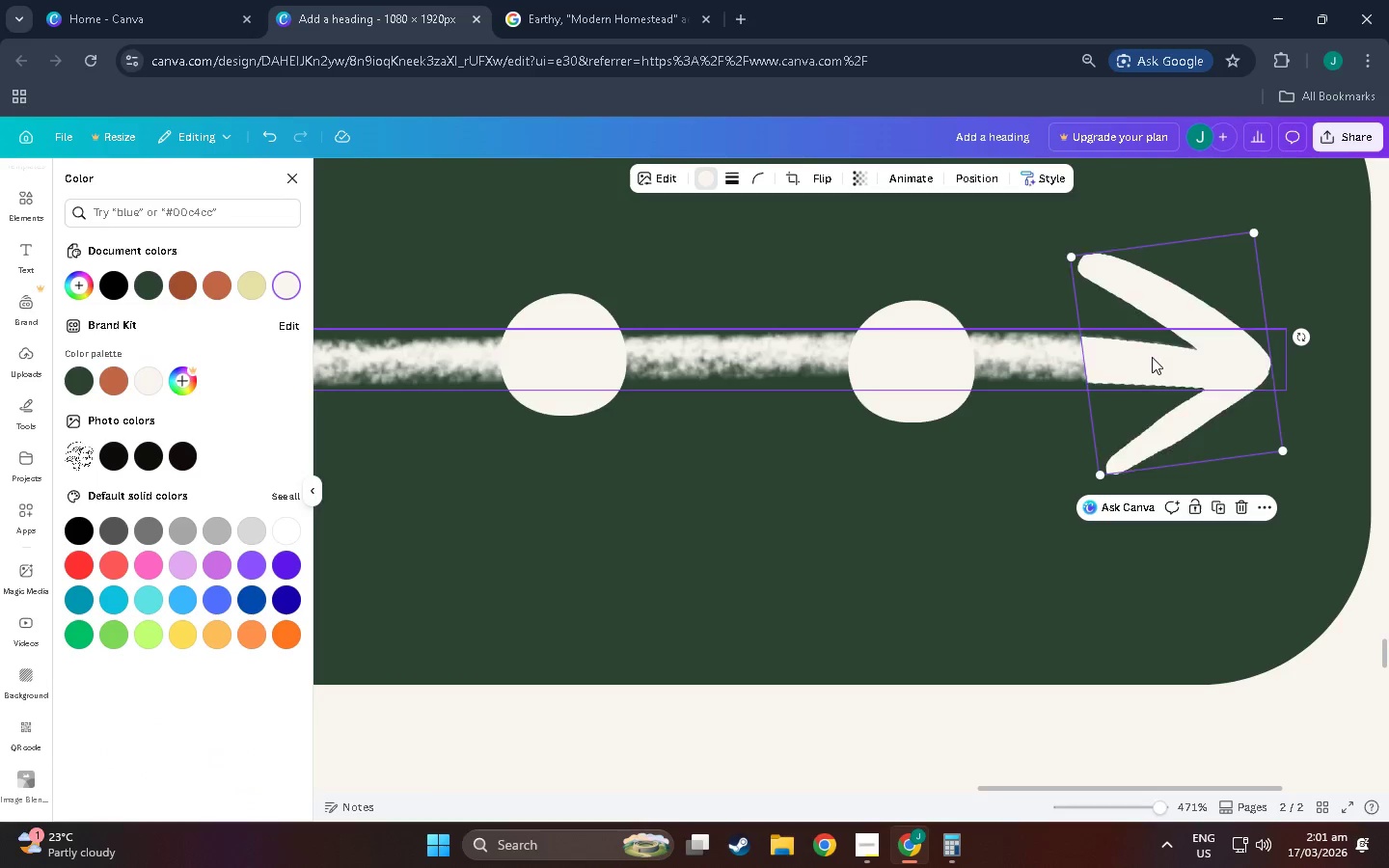 
key(Control+BracketLeft)
 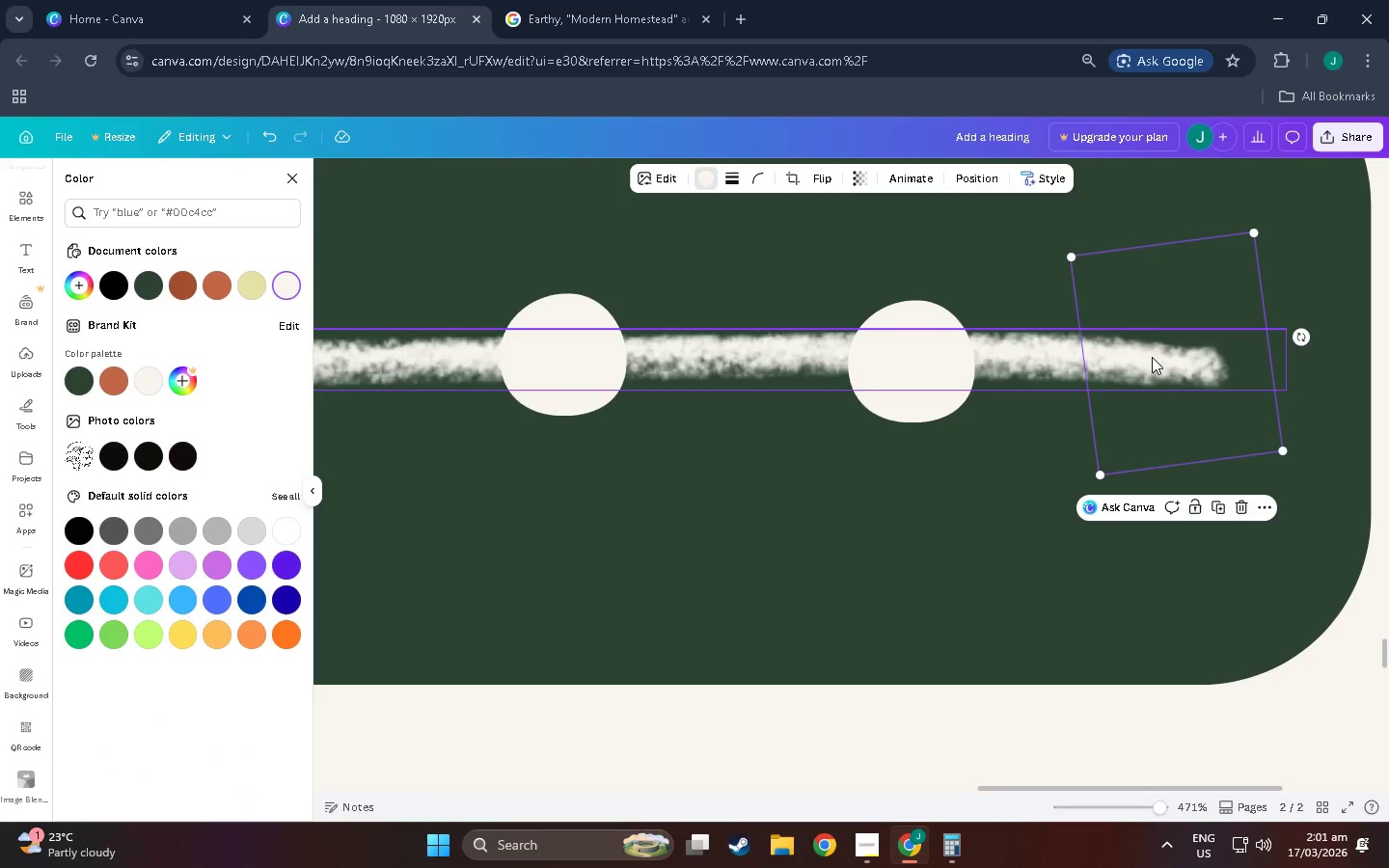 
key(Control+BracketRight)
 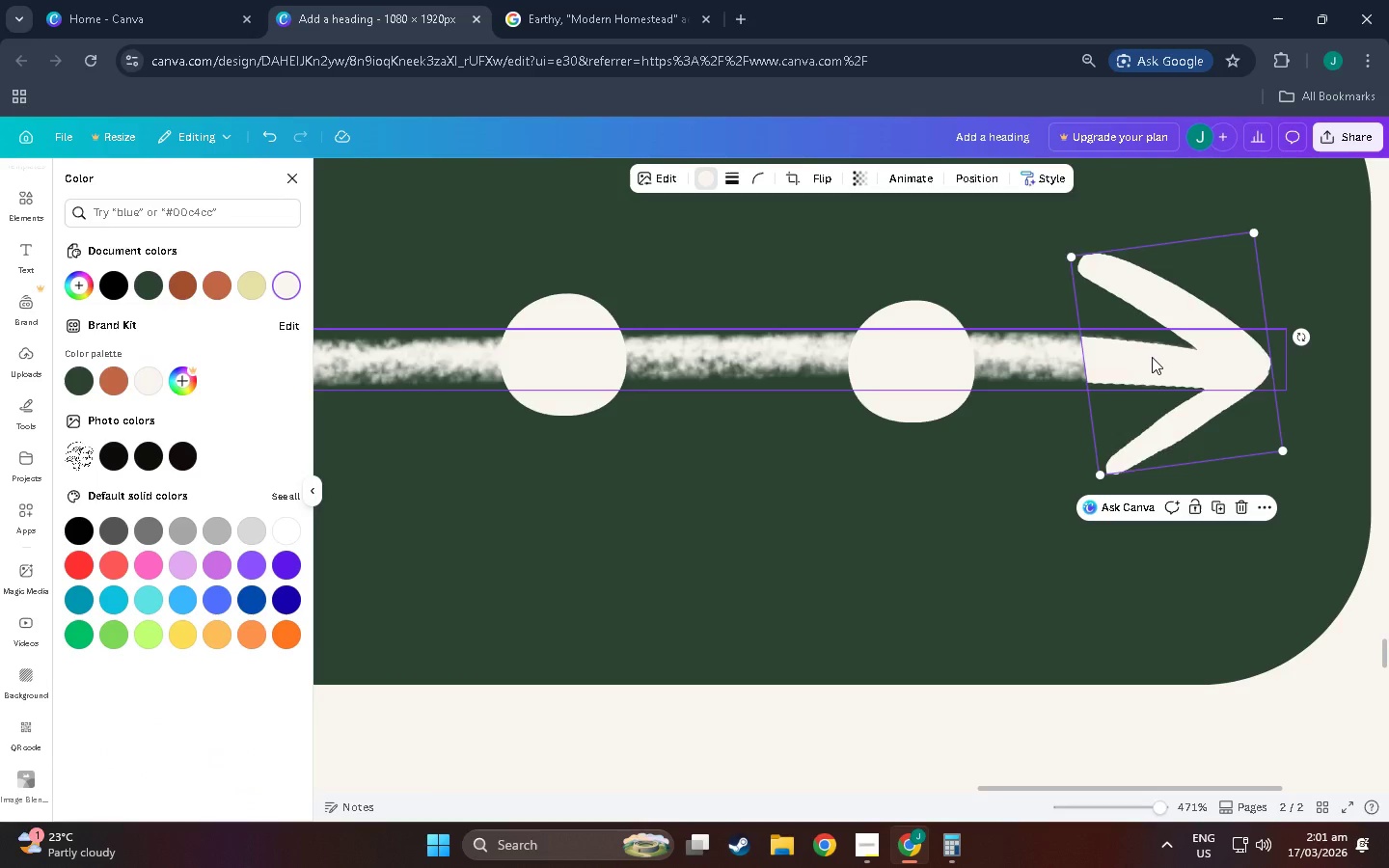 
key(Control+BracketLeft)
 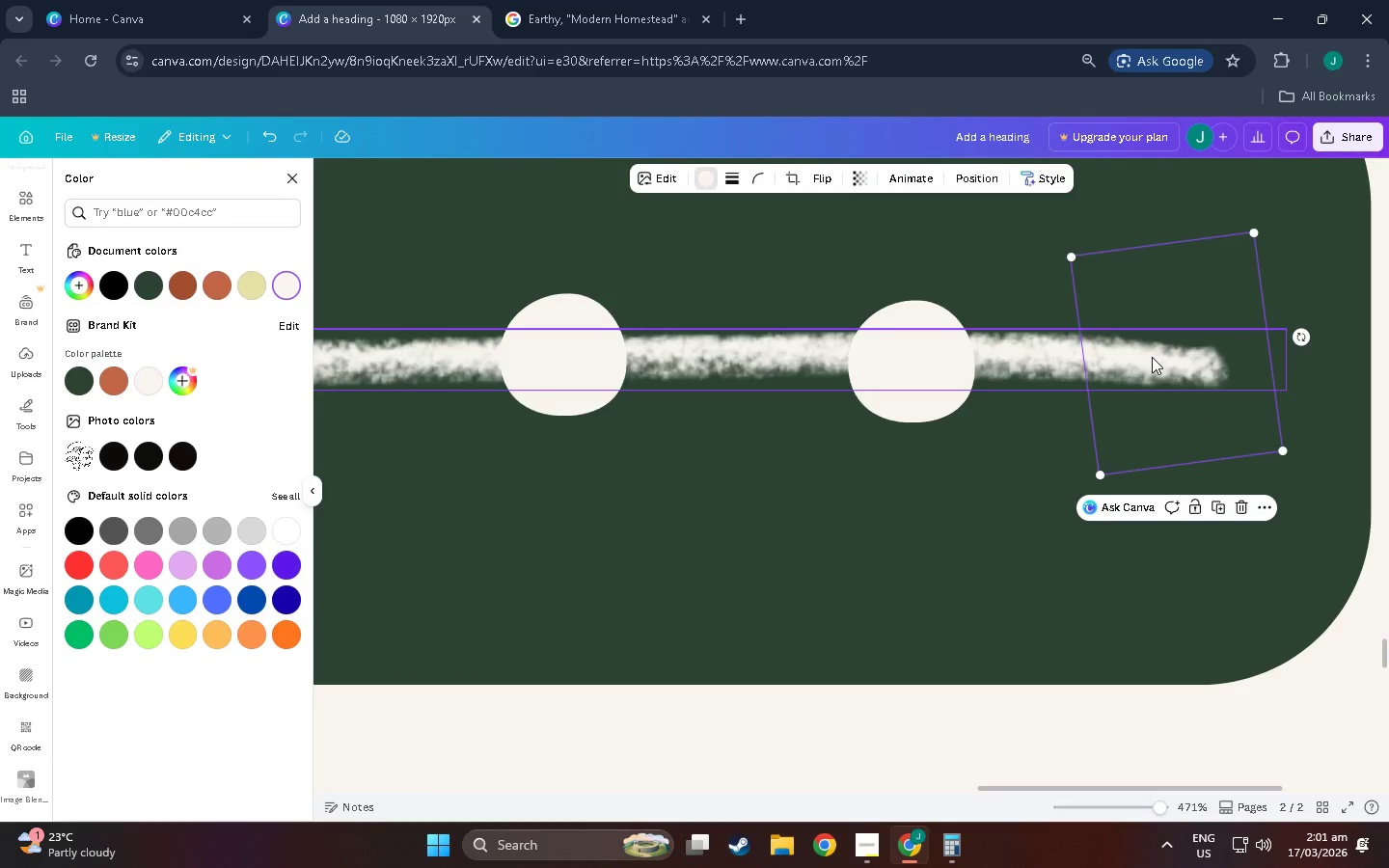 
key(Control+BracketRight)
 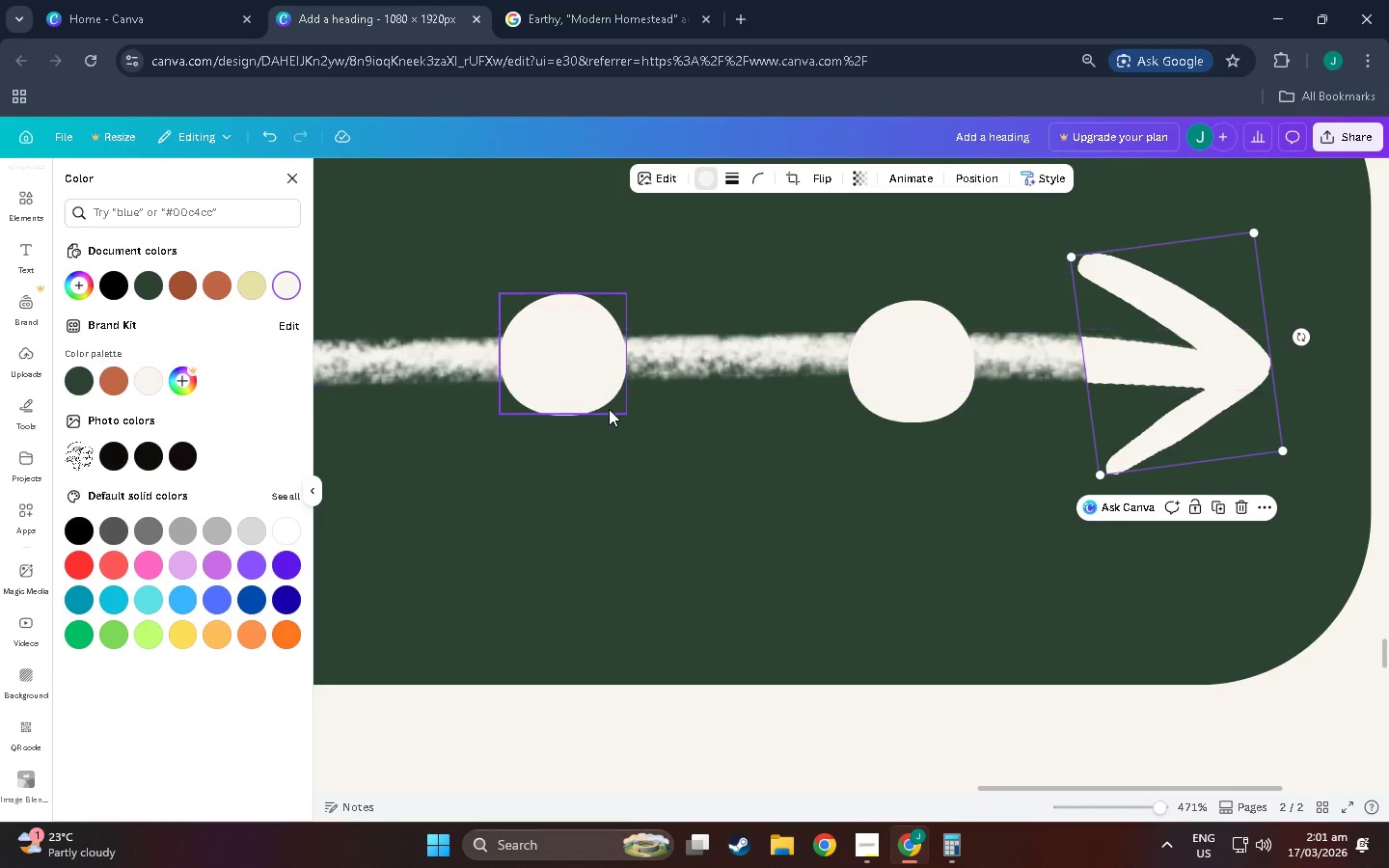 
left_click([776, 357])
 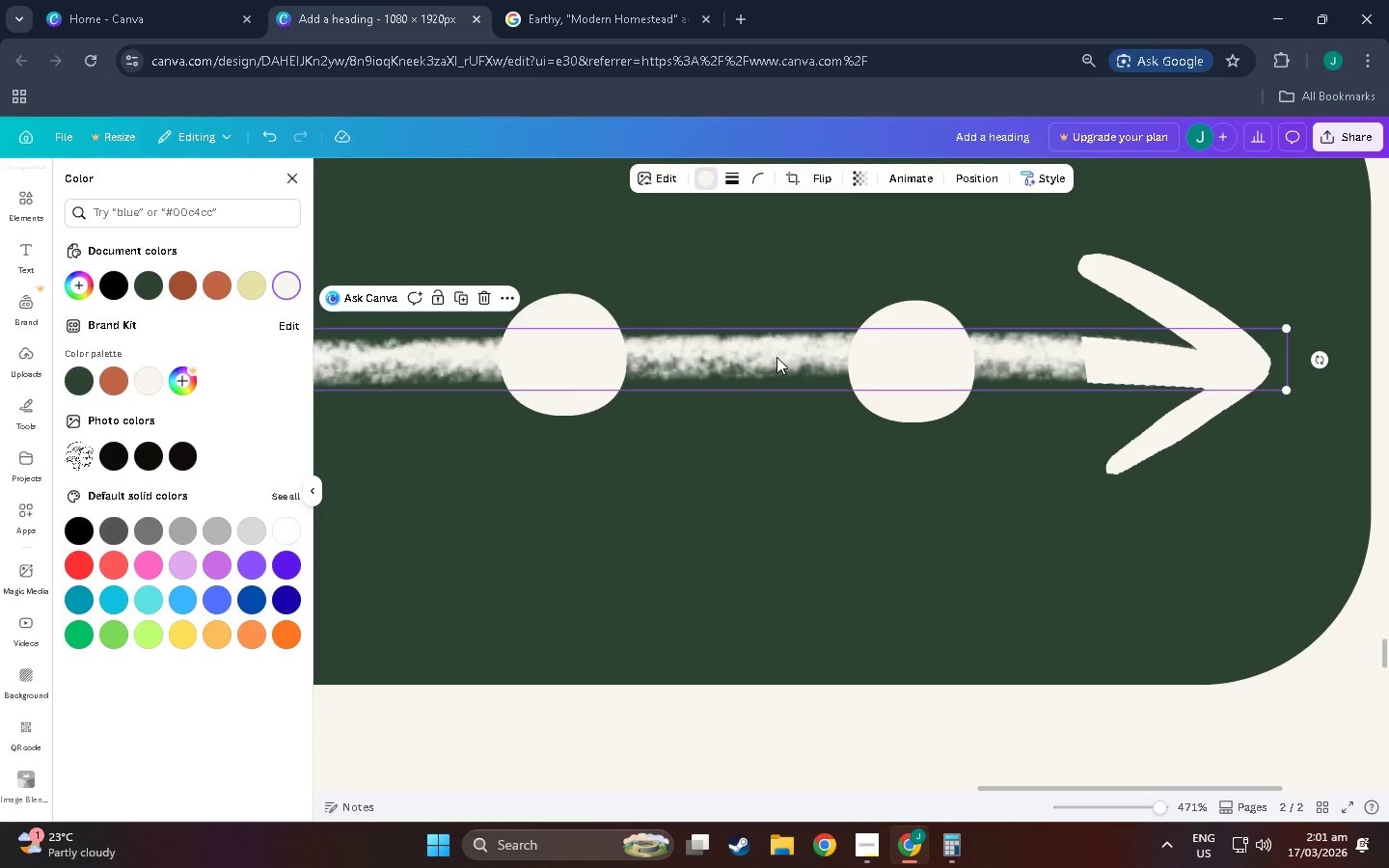 
key(Control+BracketRight)
 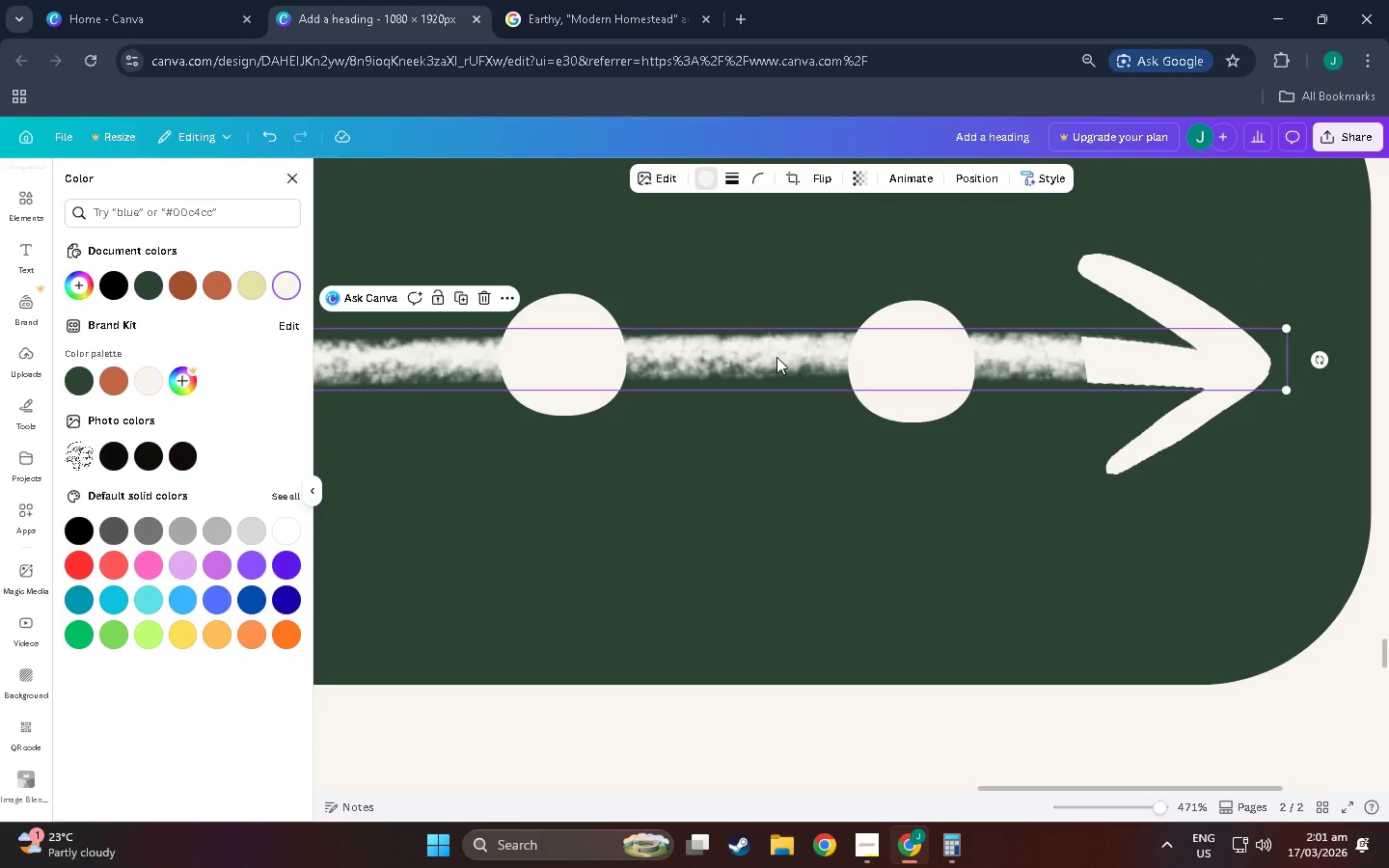 
key(Control+BracketRight)
 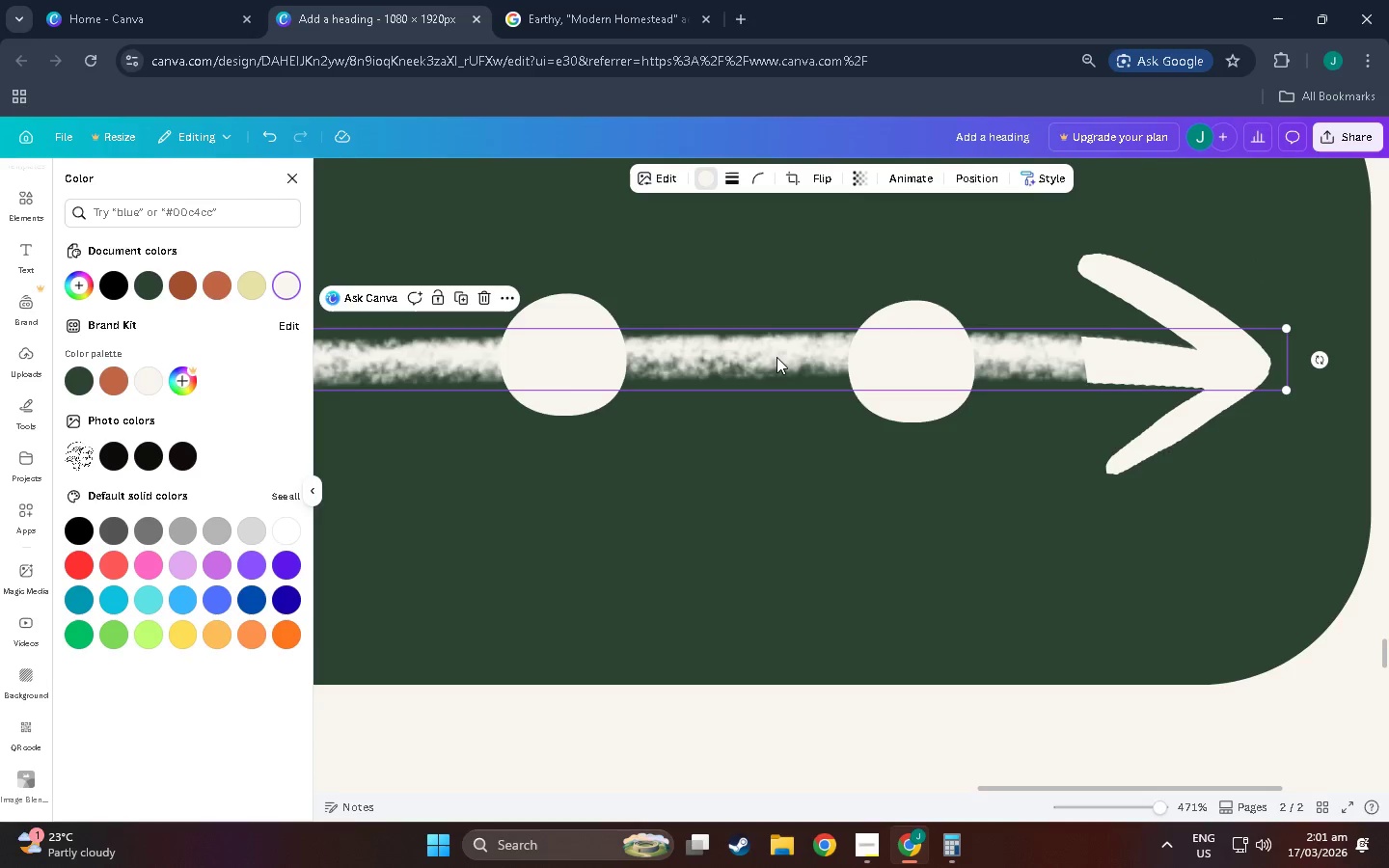 
key(Control+BracketRight)
 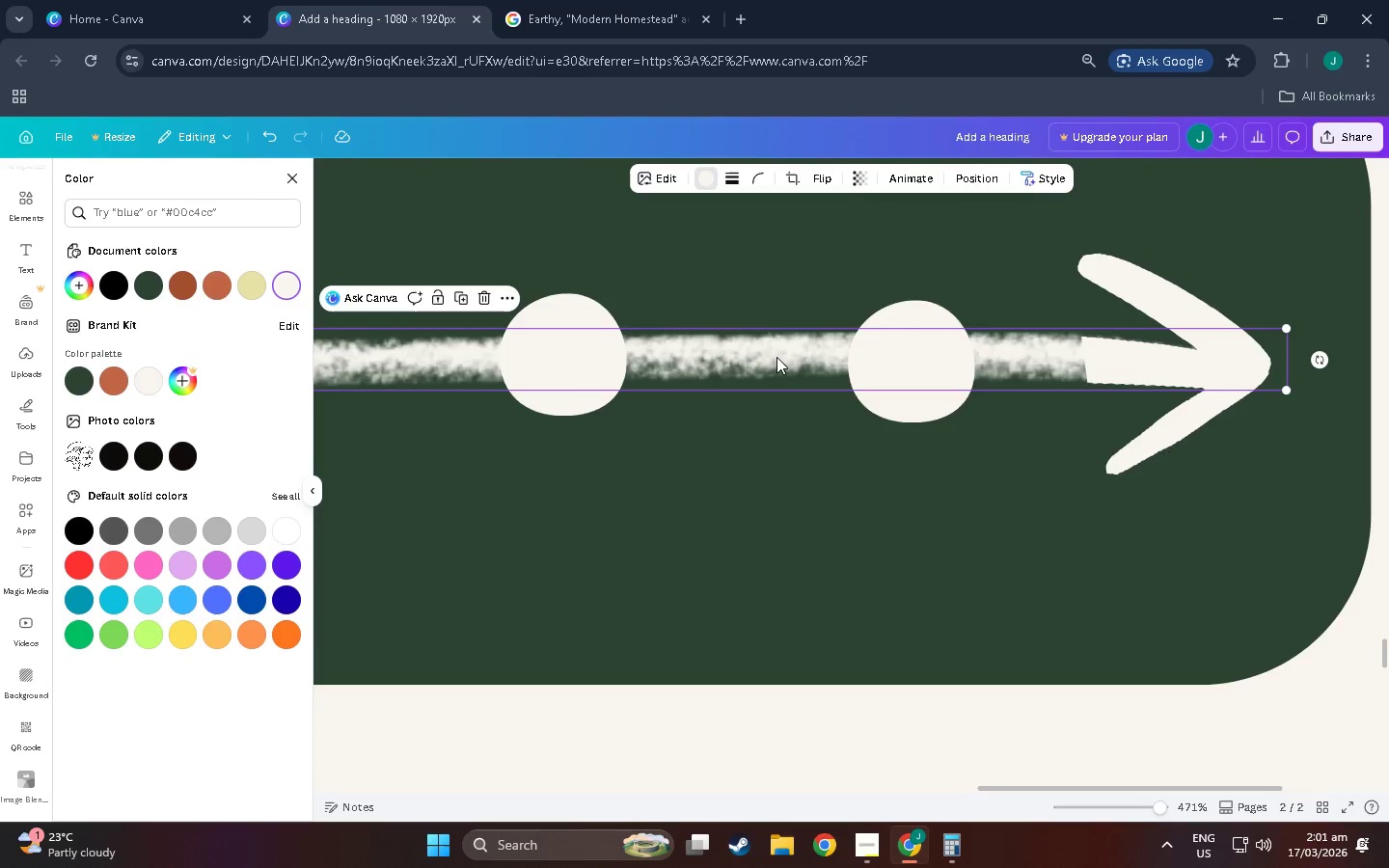 
key(Control+BracketRight)
 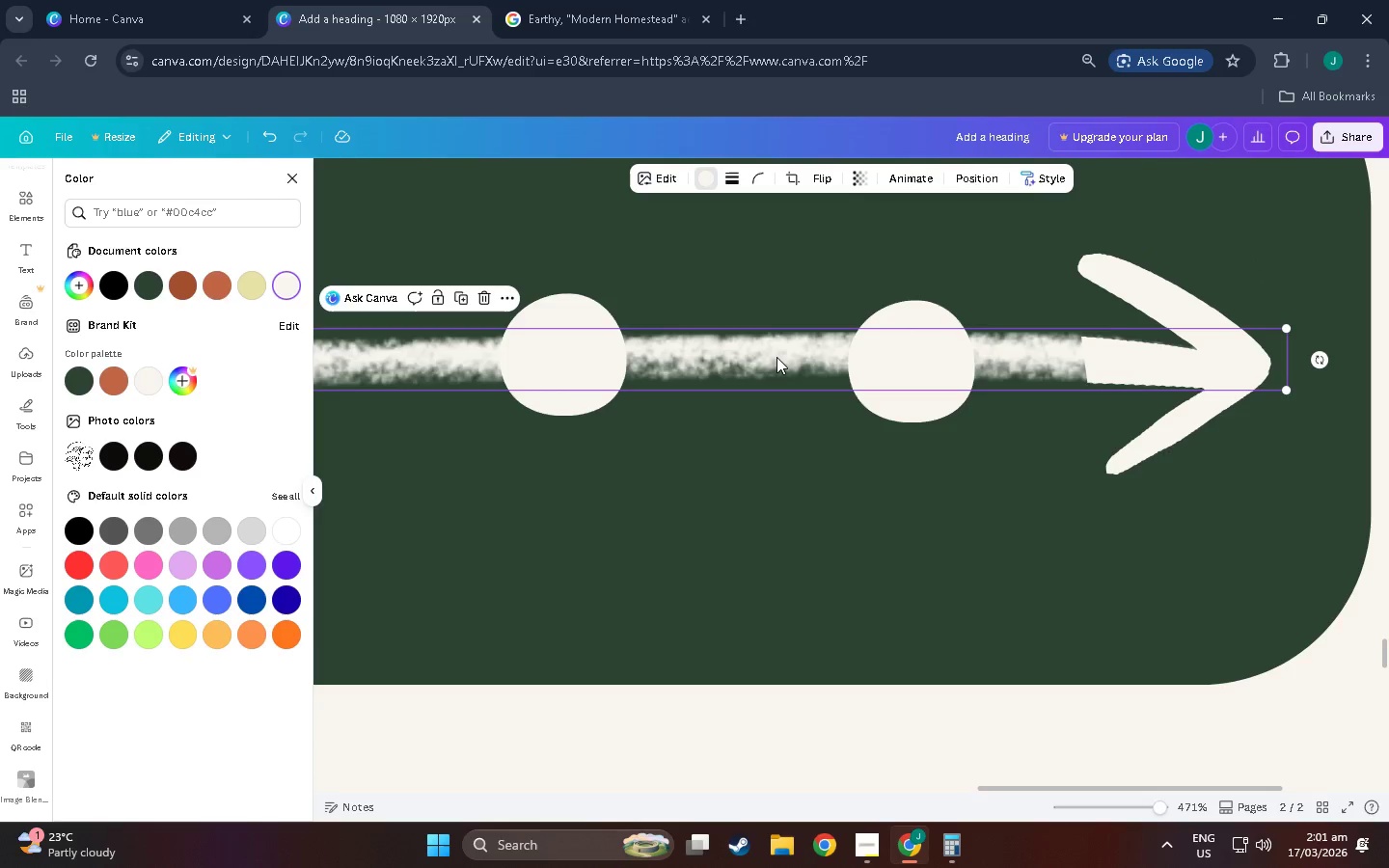 
key(Control+BracketRight)
 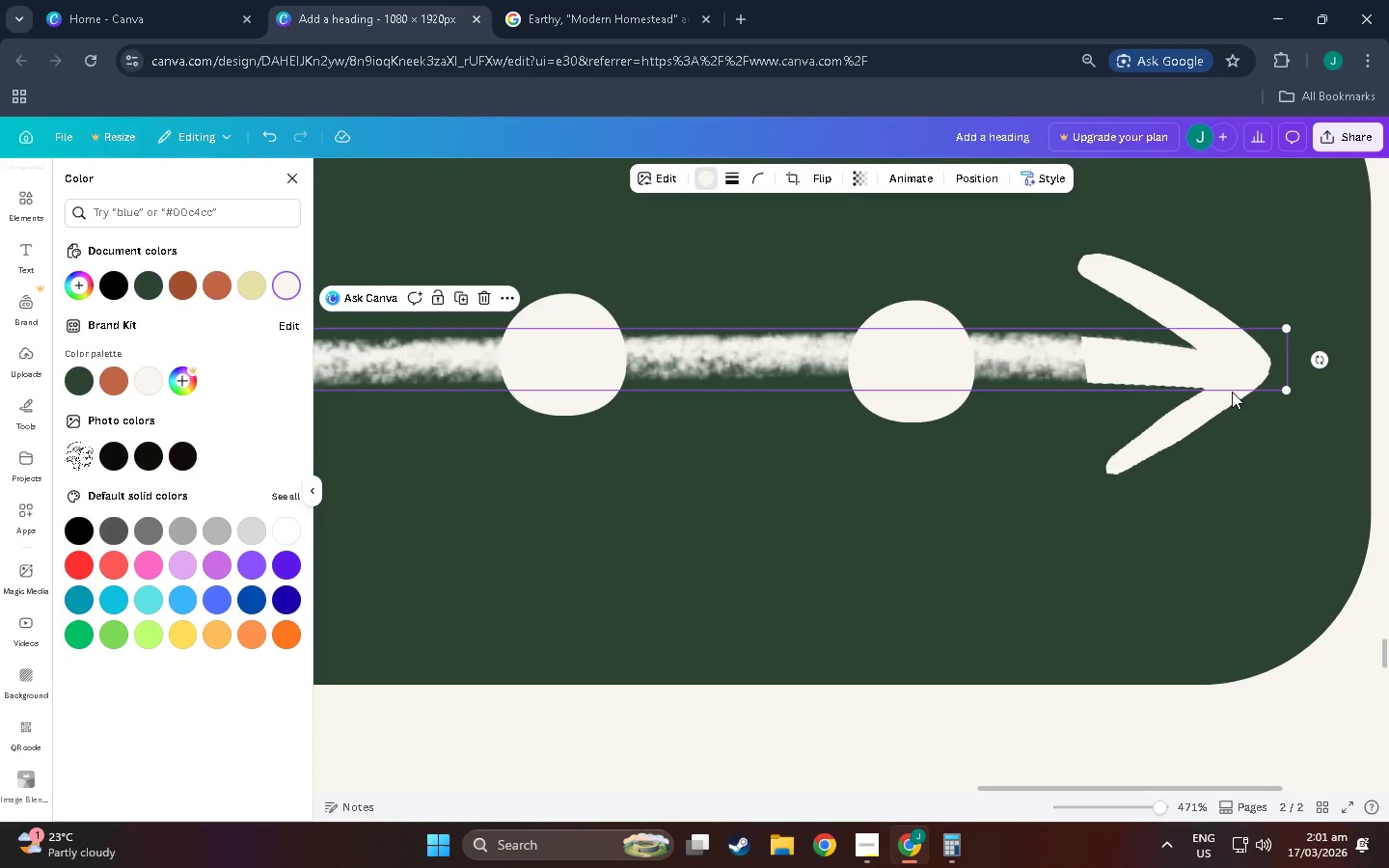 
left_click_drag(start_coordinate=[1226, 392], to_coordinate=[1297, 396])
 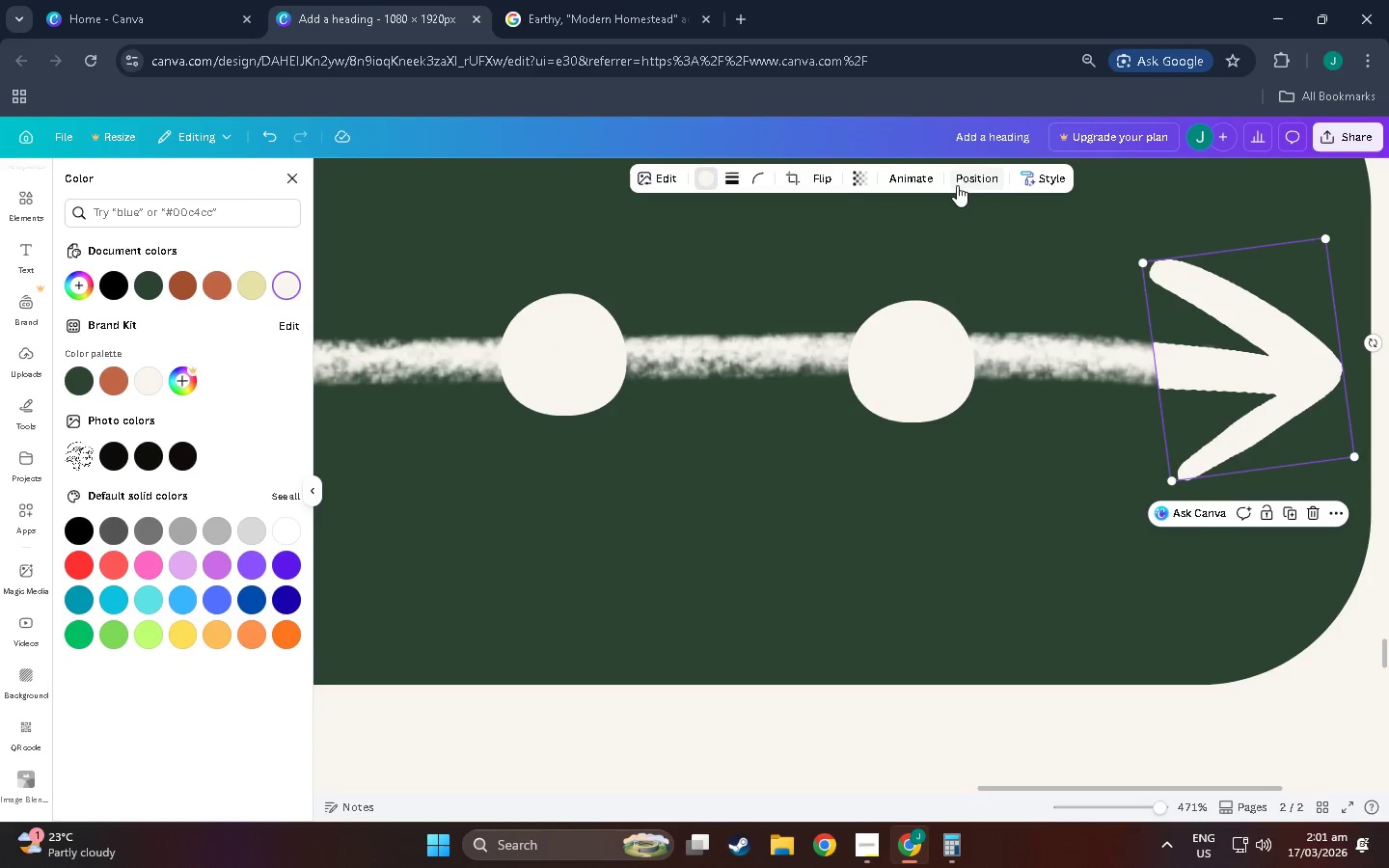 
left_click([970, 178])
 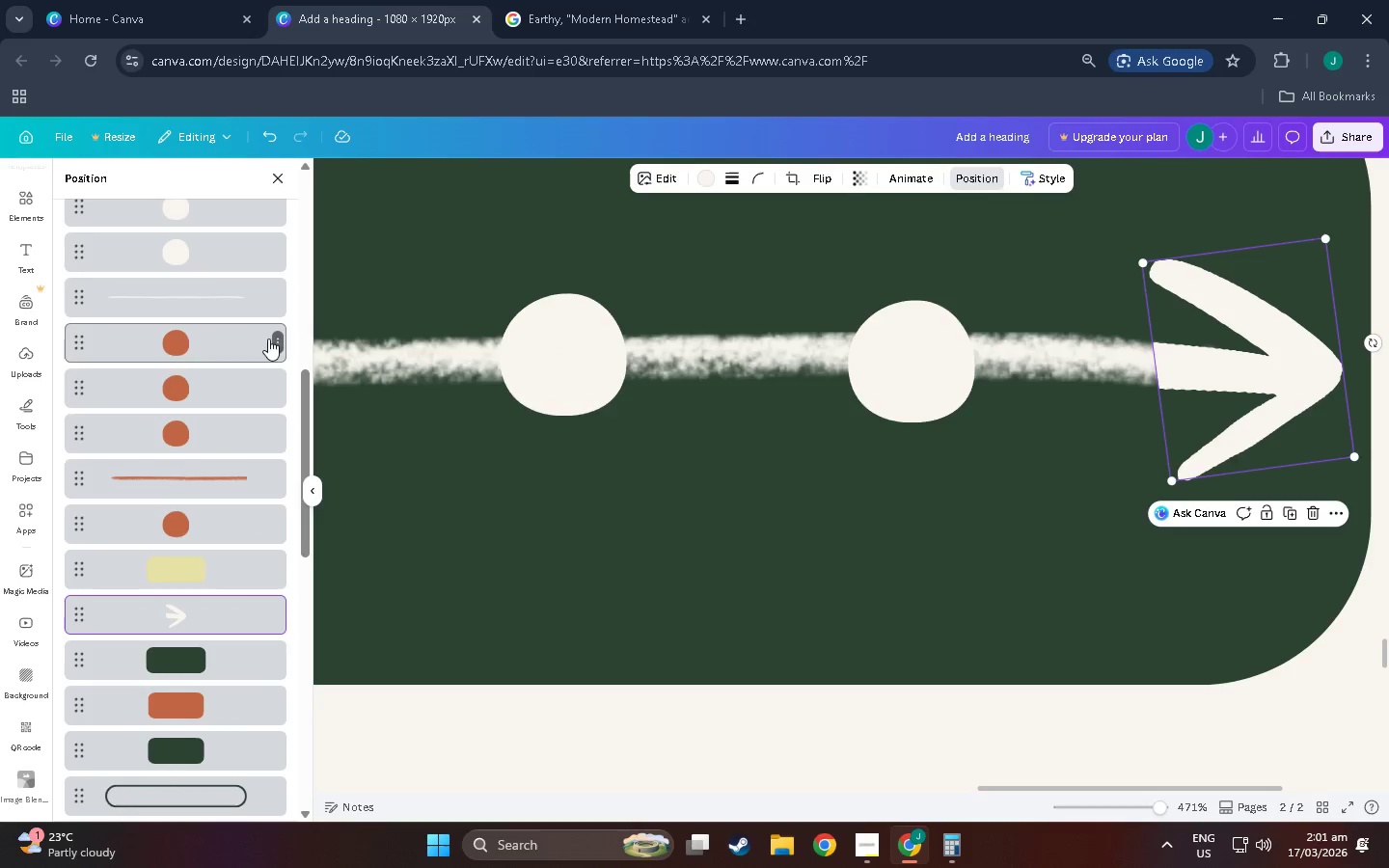 
scroll: coordinate [167, 592], scroll_direction: down, amount: 4.0
 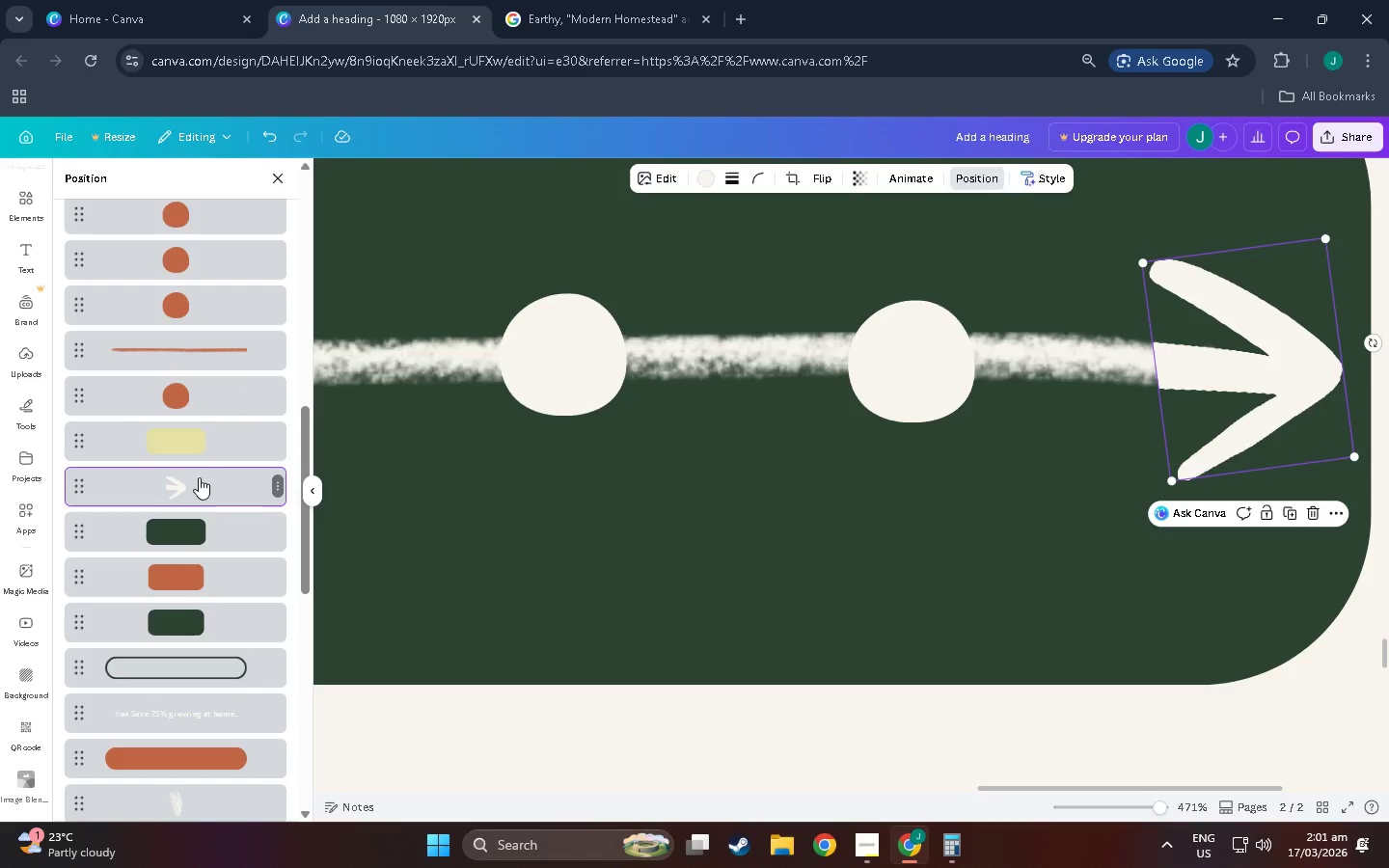 
left_click_drag(start_coordinate=[205, 481], to_coordinate=[221, 563])
 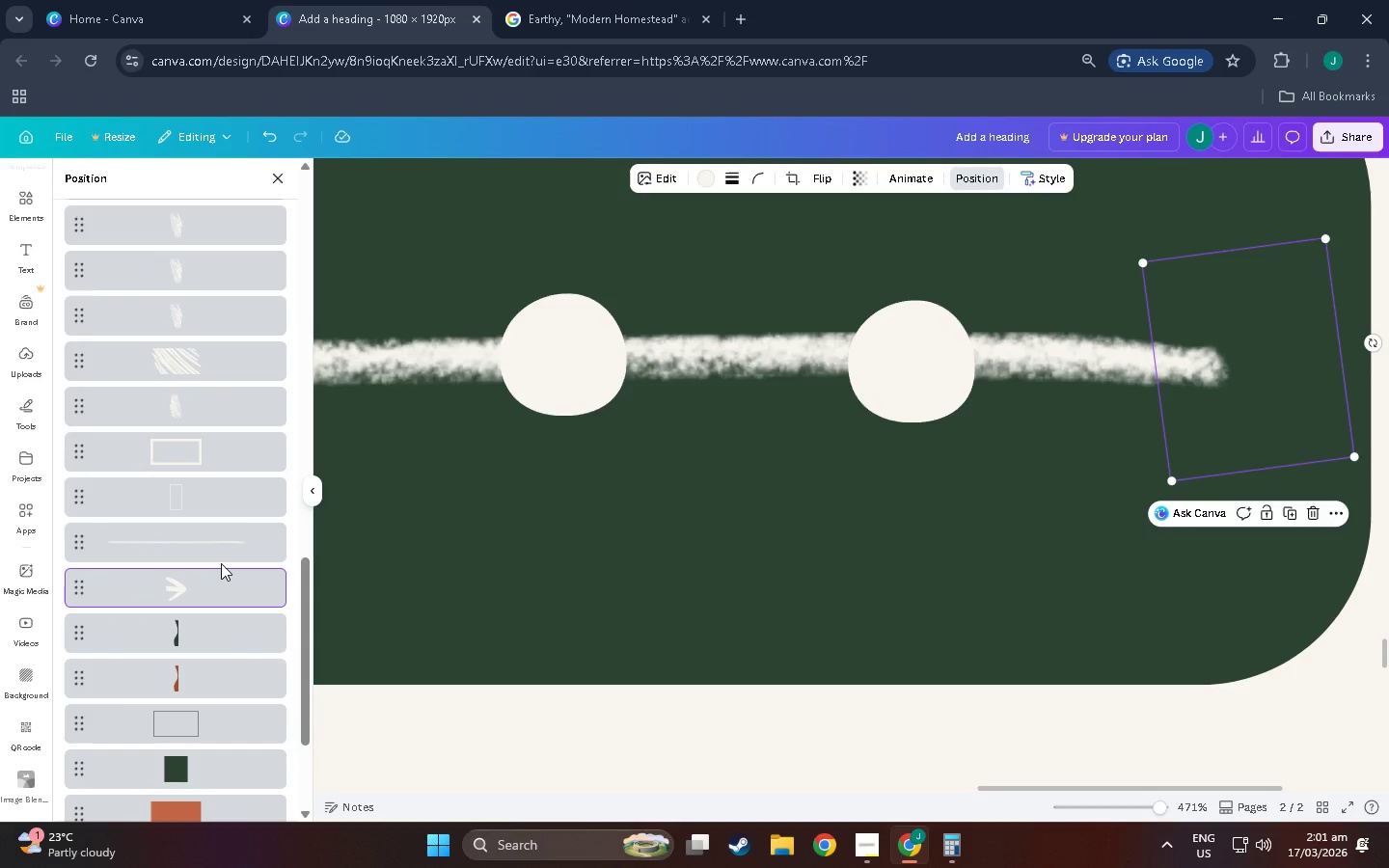 
scroll: coordinate [249, 607], scroll_direction: down, amount: 18.0
 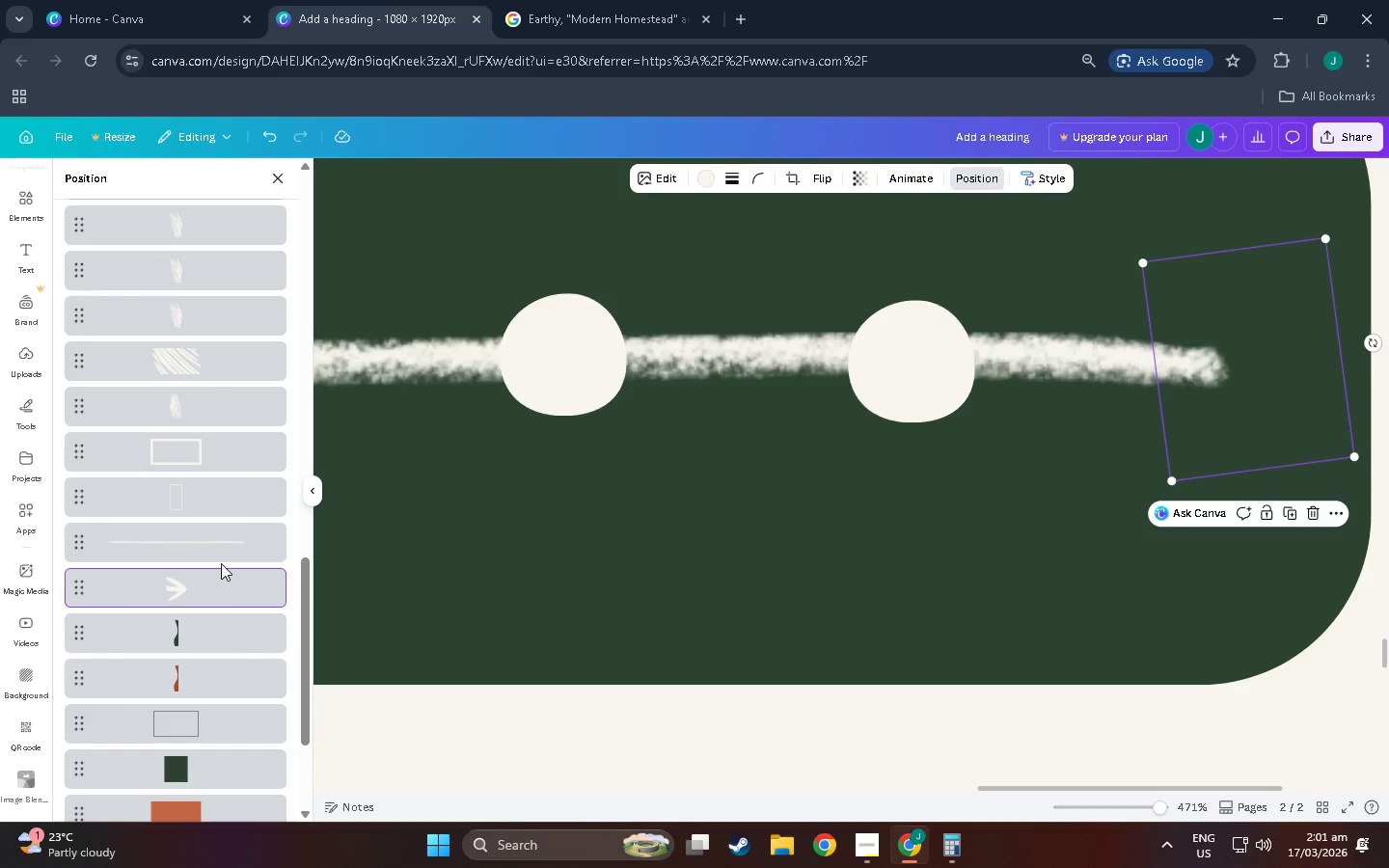 
left_click_drag(start_coordinate=[210, 588], to_coordinate=[213, 527])
 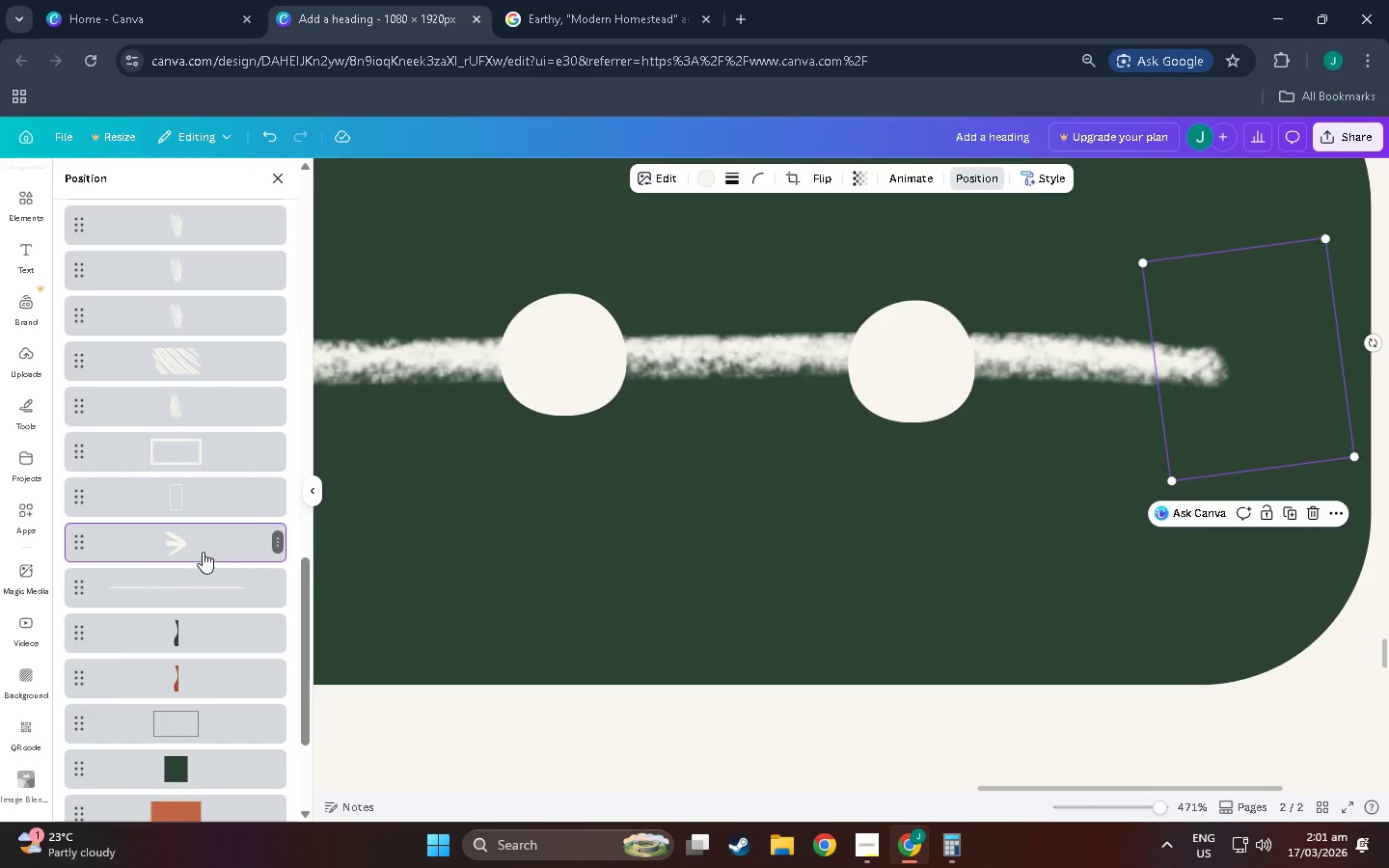 
left_click_drag(start_coordinate=[202, 547], to_coordinate=[203, 500])
 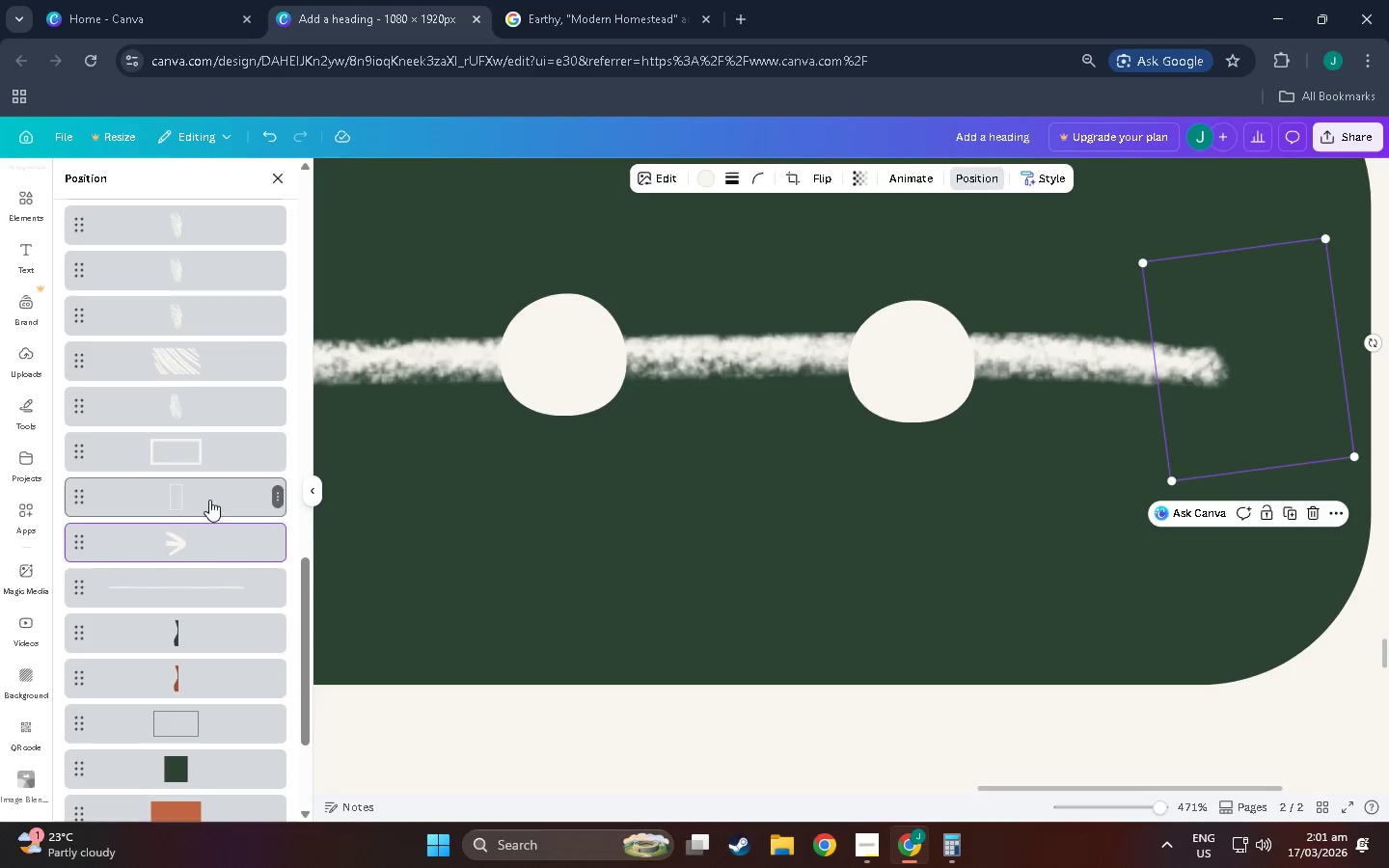 
scroll: coordinate [204, 516], scroll_direction: up, amount: 12.0
 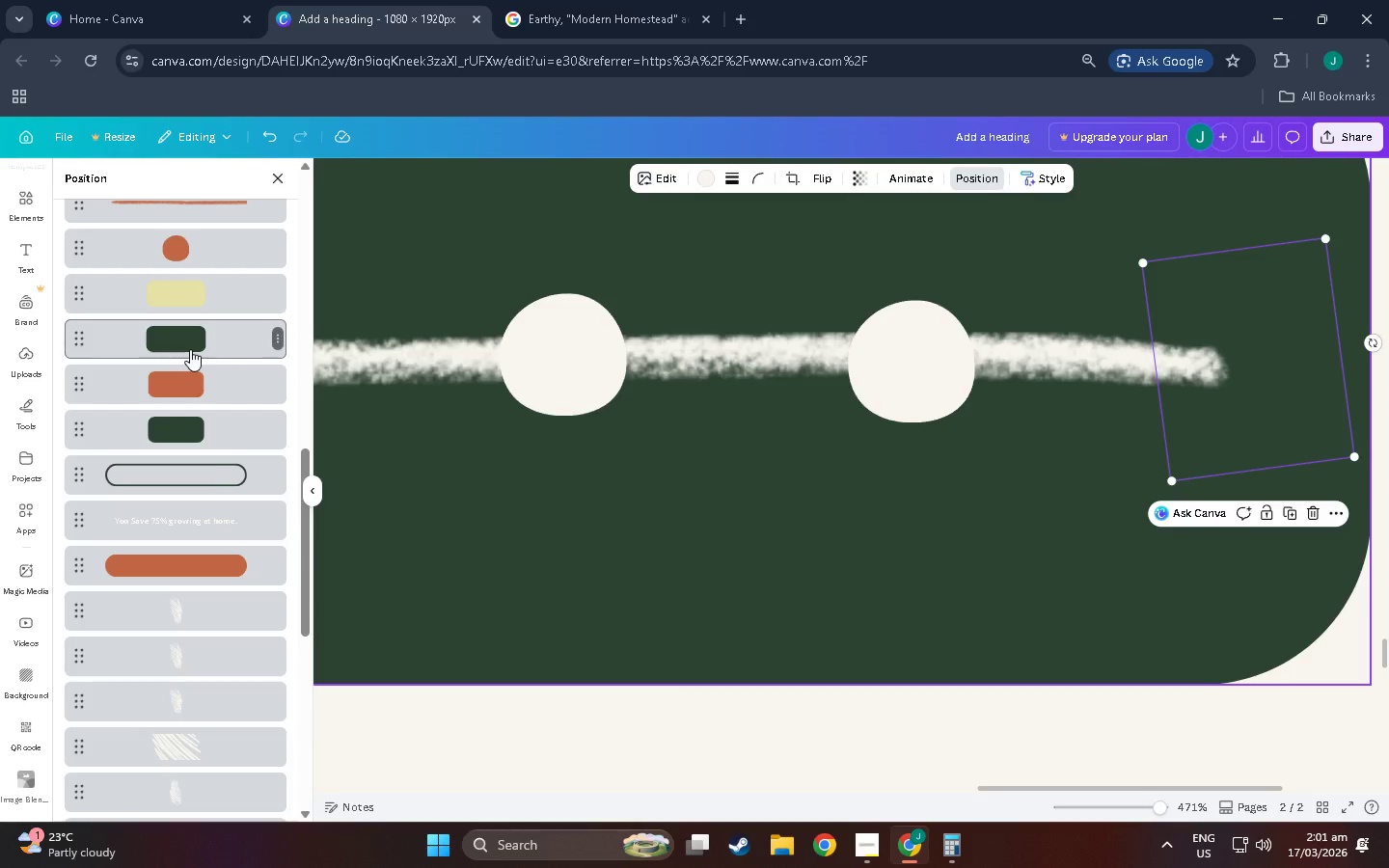 
scroll: coordinate [210, 525], scroll_direction: down, amount: 9.0
 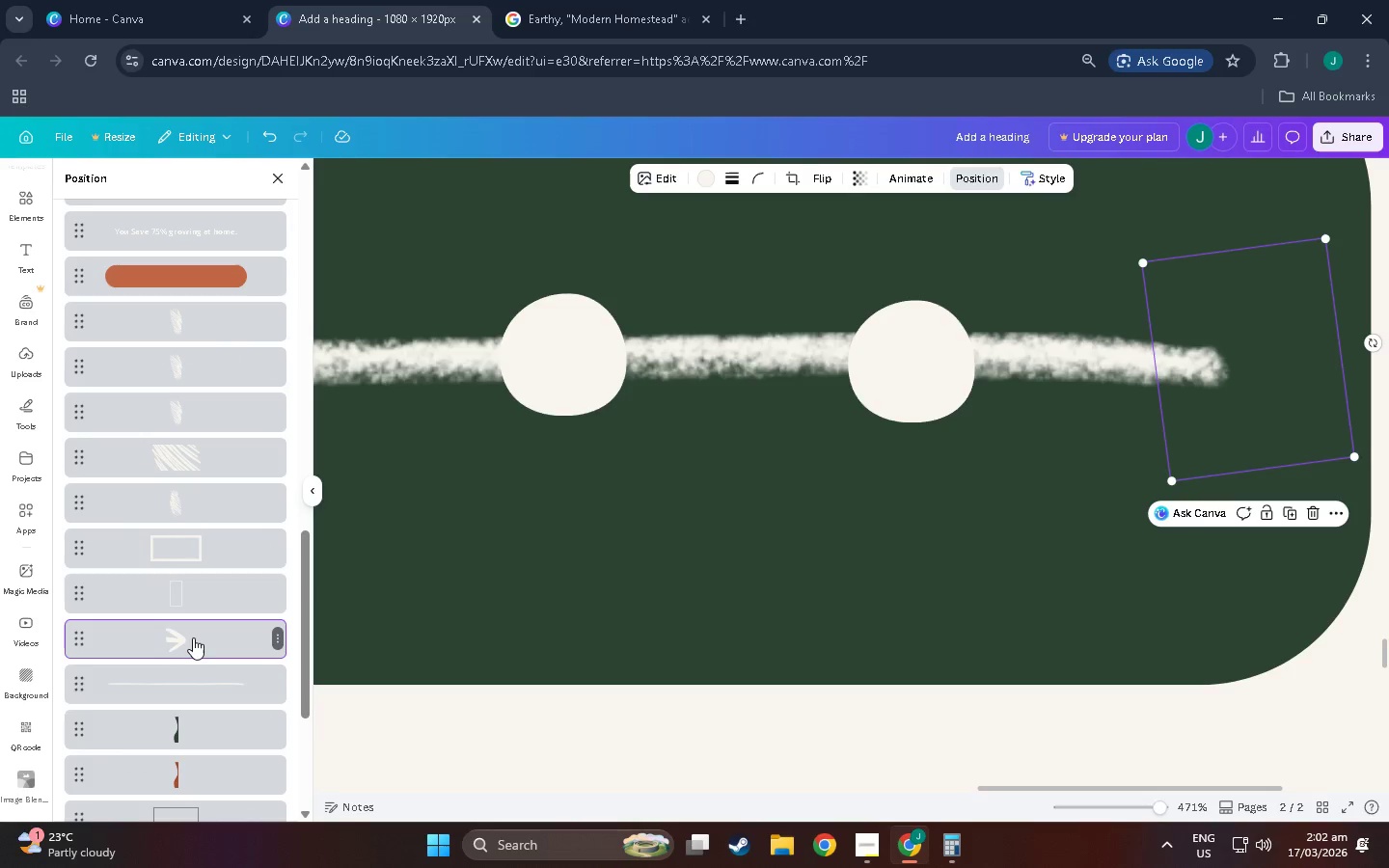 
left_click_drag(start_coordinate=[193, 634], to_coordinate=[195, 445])
 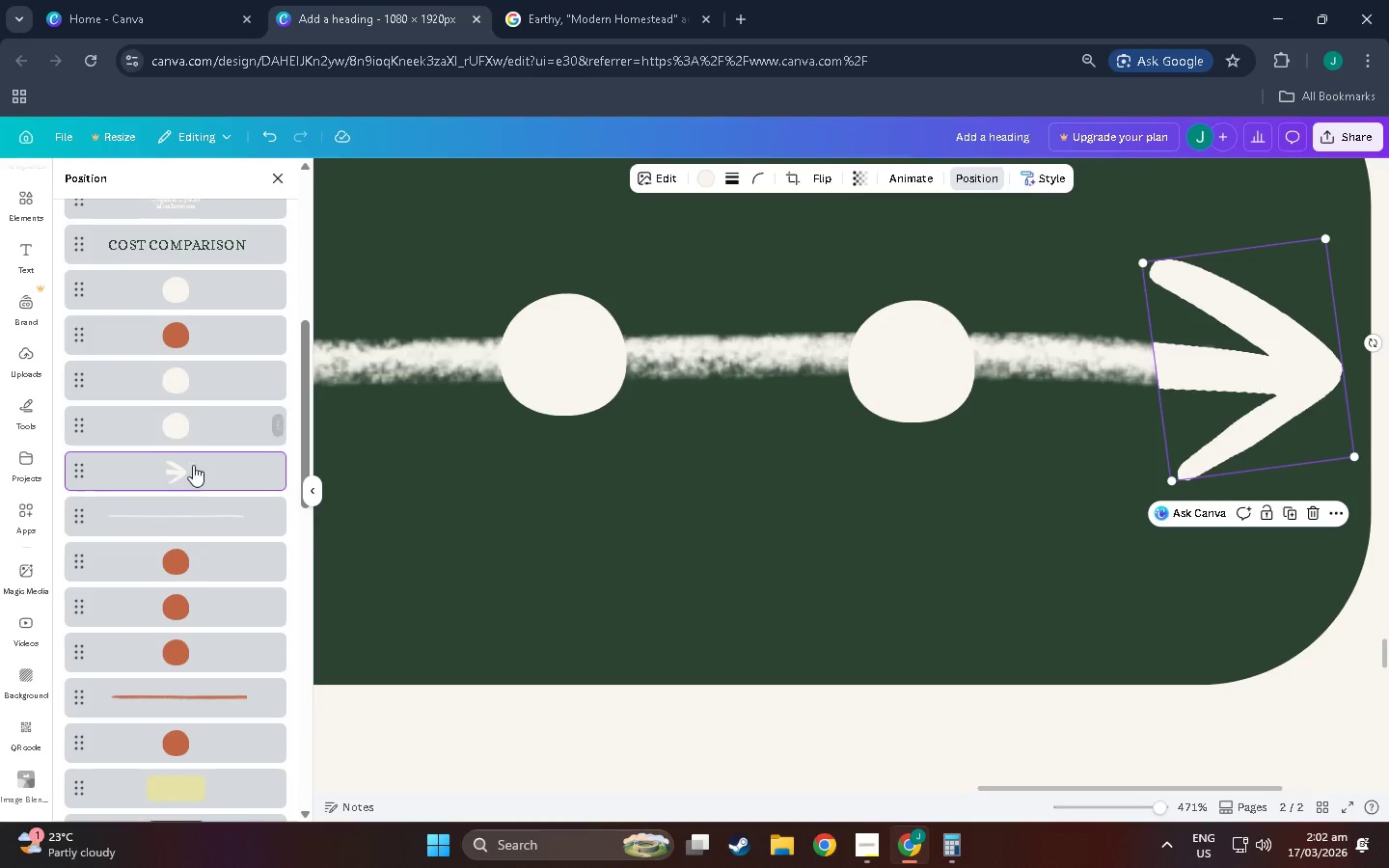 
scroll: coordinate [179, 400], scroll_direction: up, amount: 23.0
 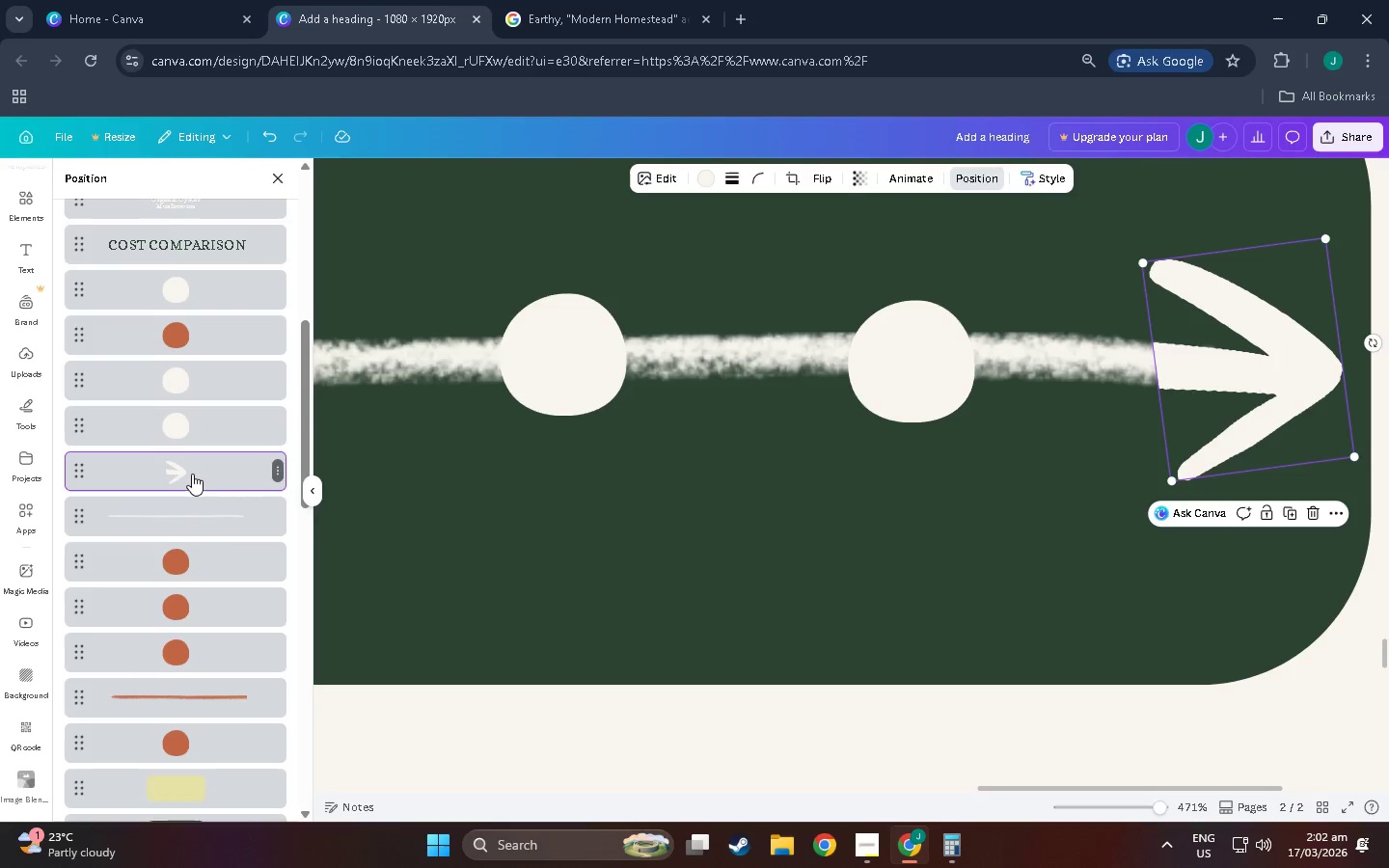 
left_click_drag(start_coordinate=[191, 480], to_coordinate=[189, 543])
 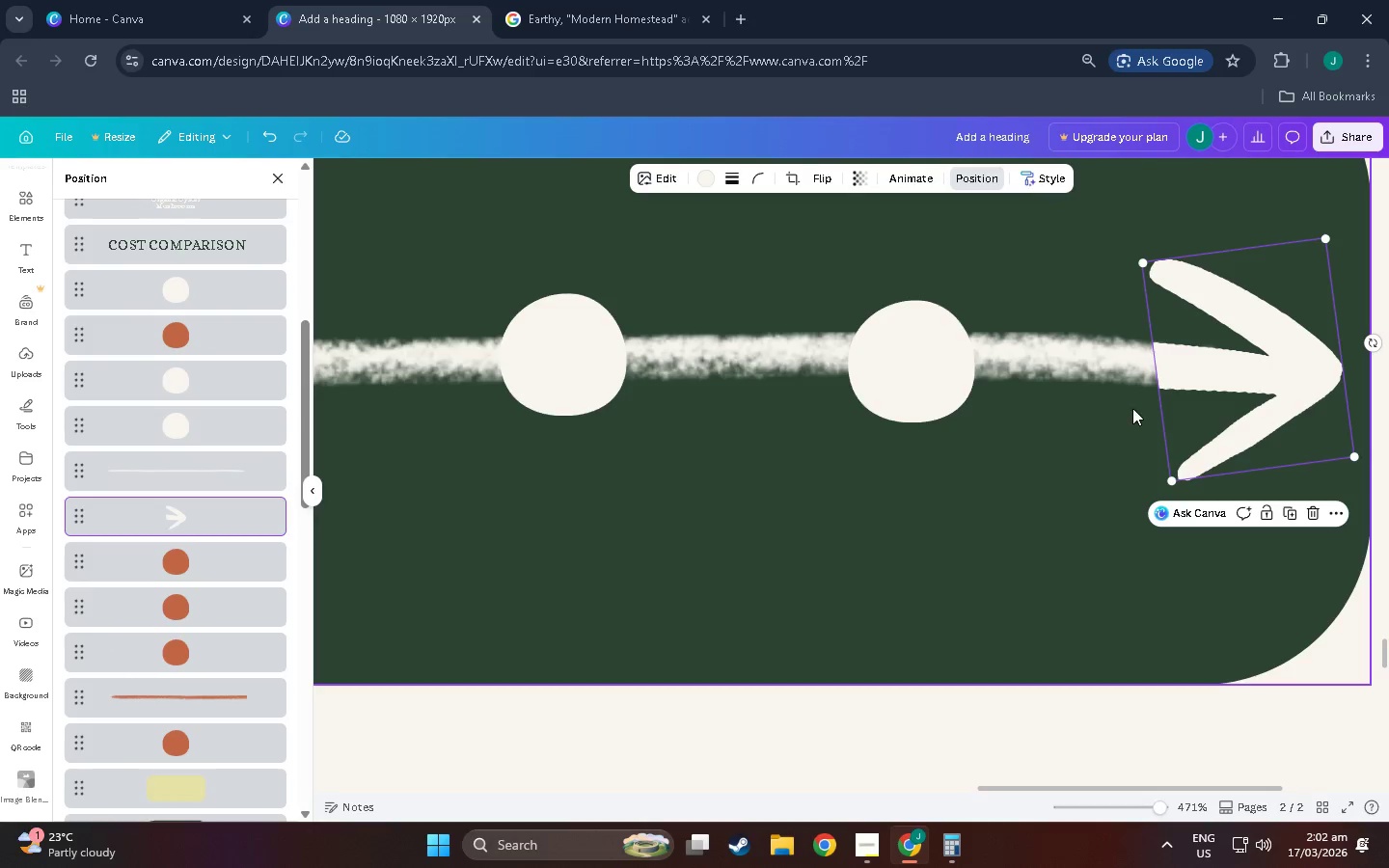 
left_click_drag(start_coordinate=[1239, 399], to_coordinate=[1234, 396])
 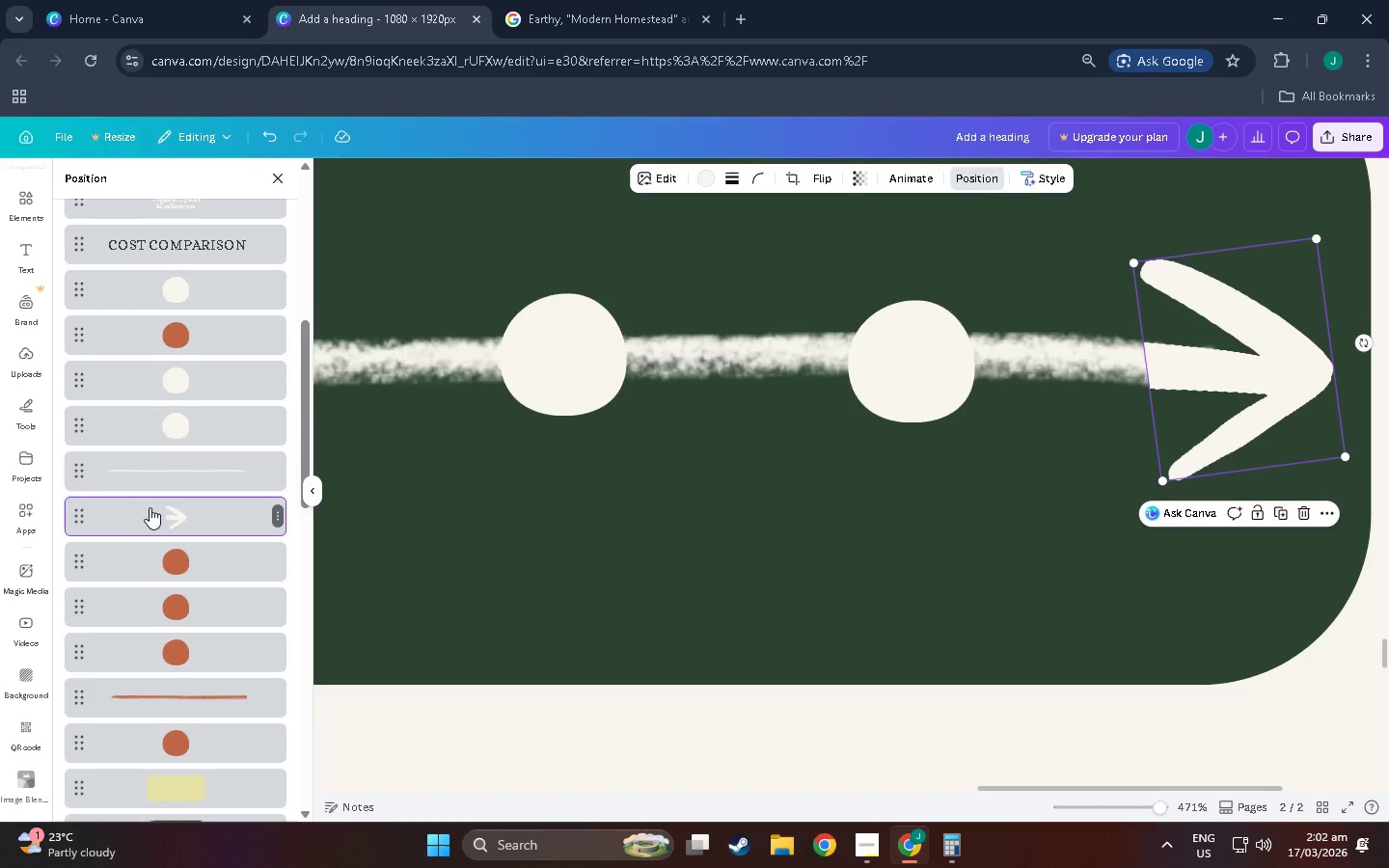 
left_click([177, 468])
 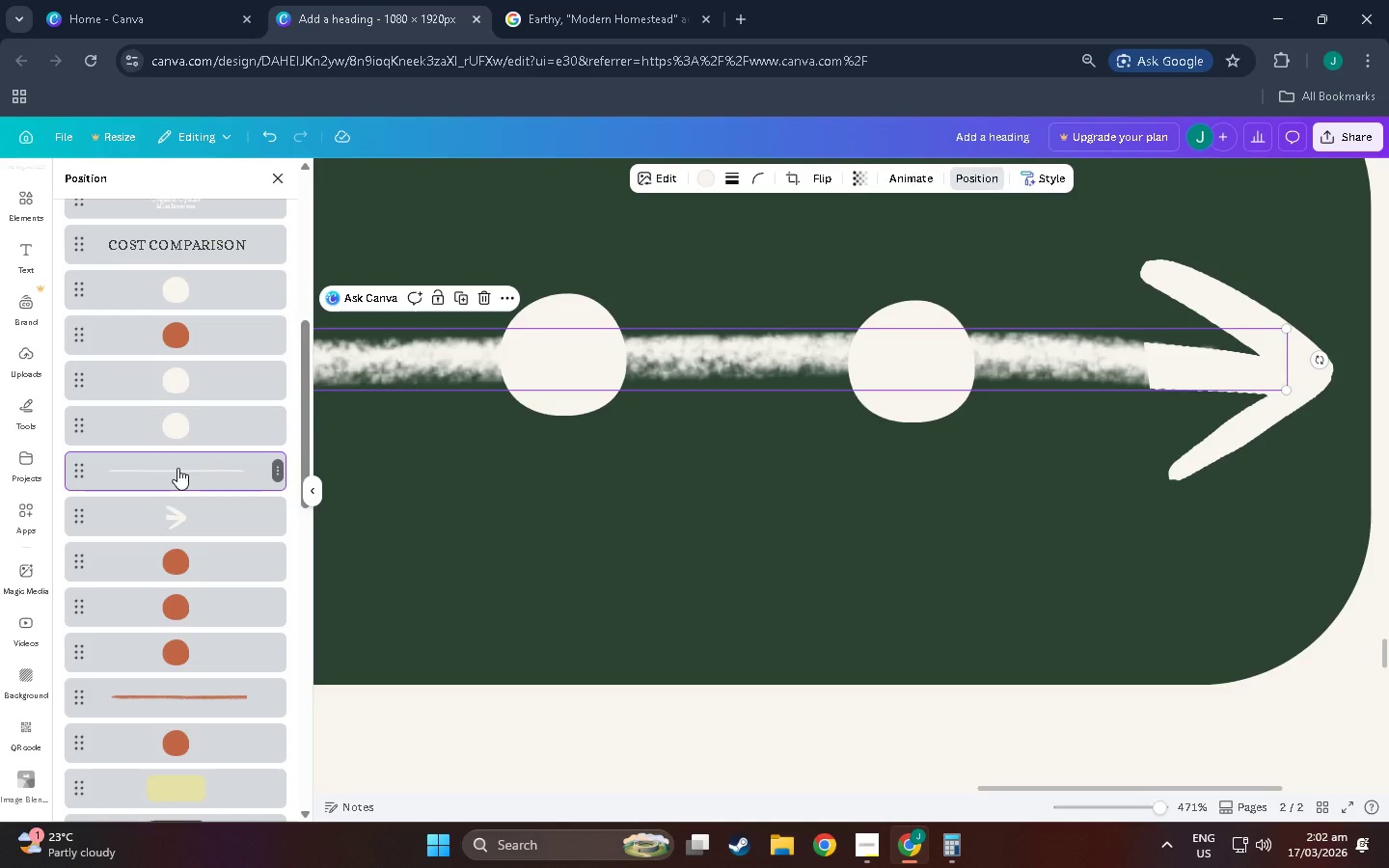 
left_click([177, 468])
 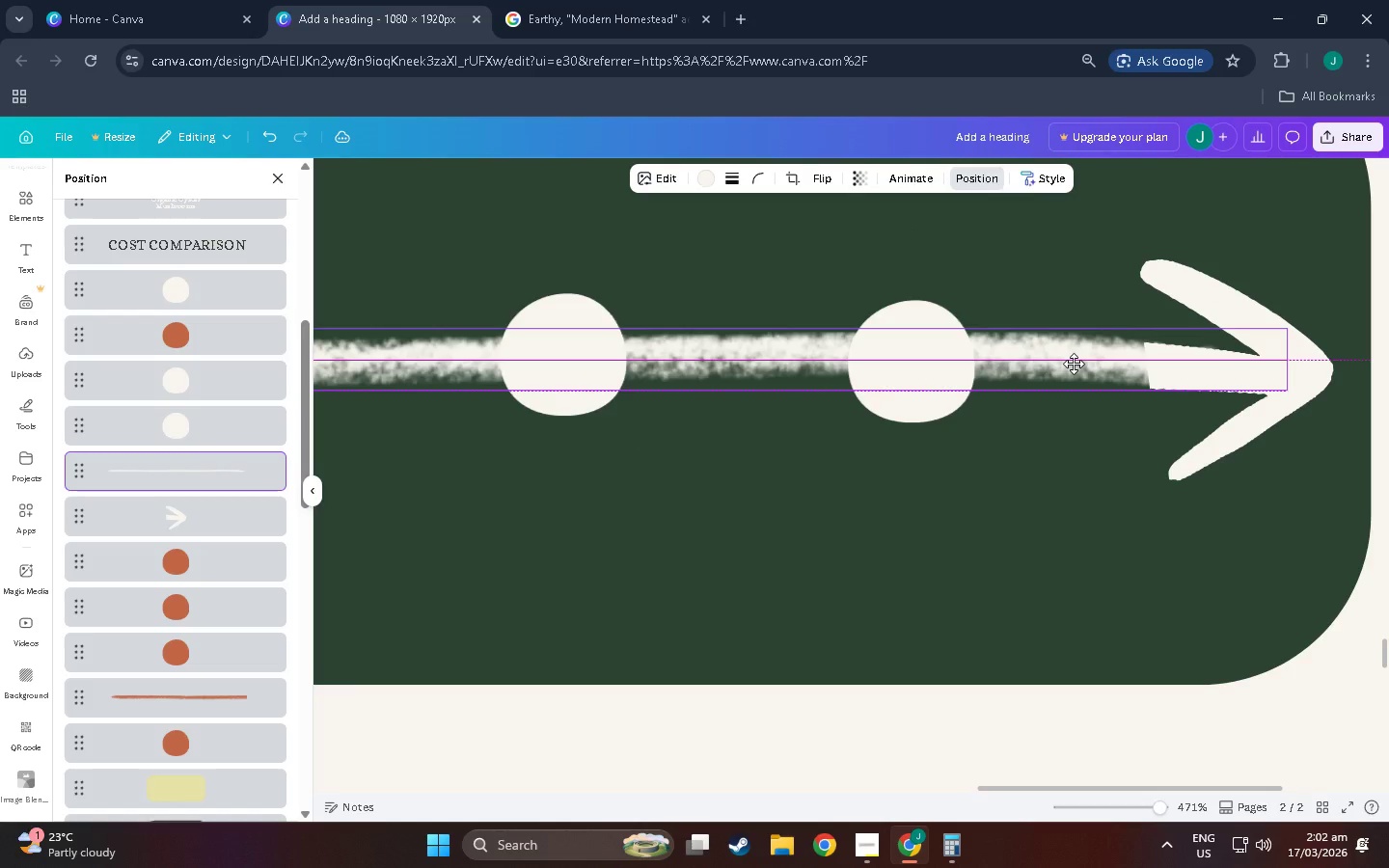 
scroll: coordinate [1085, 448], scroll_direction: up, amount: 3.0
 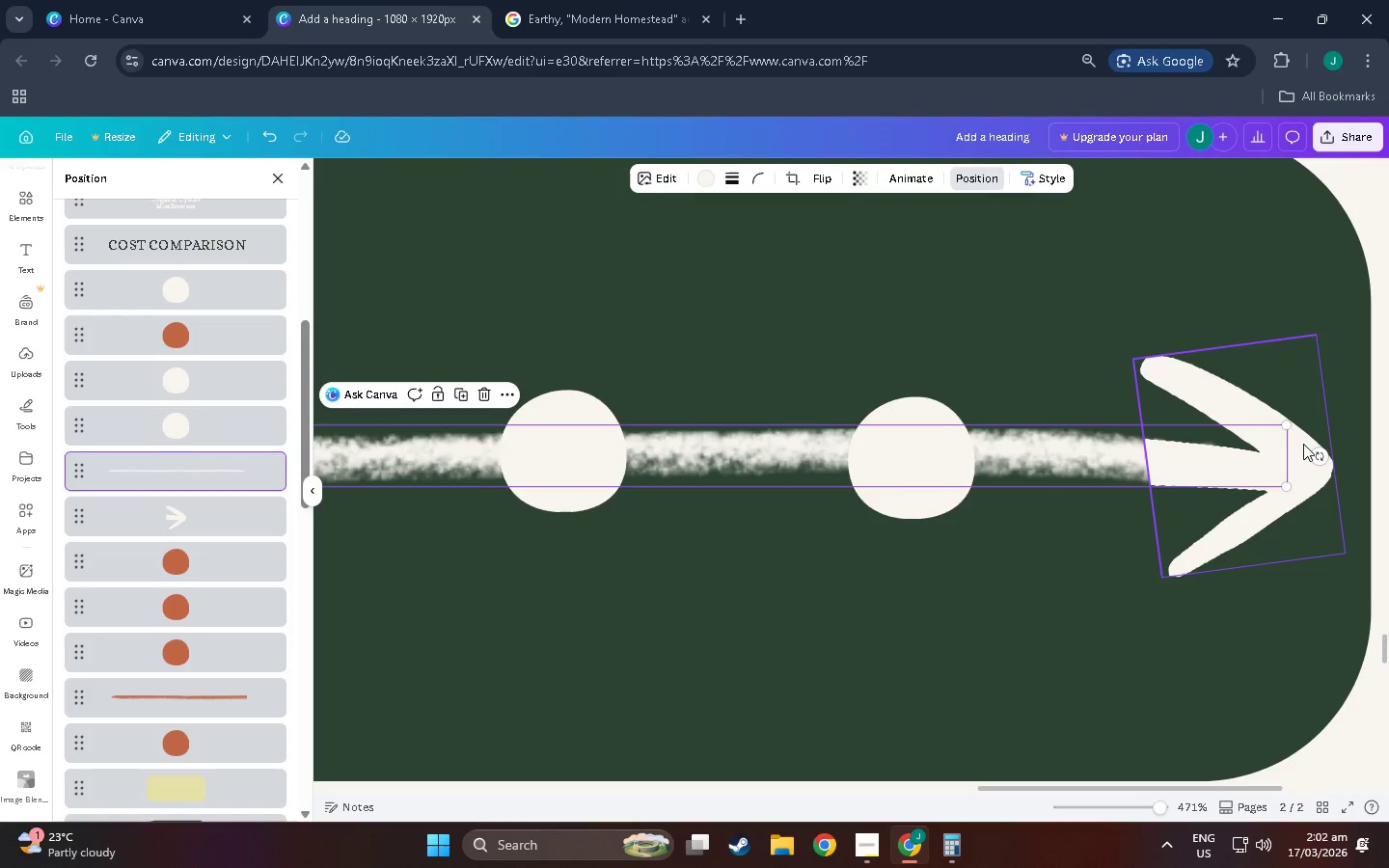 
left_click([1301, 444])
 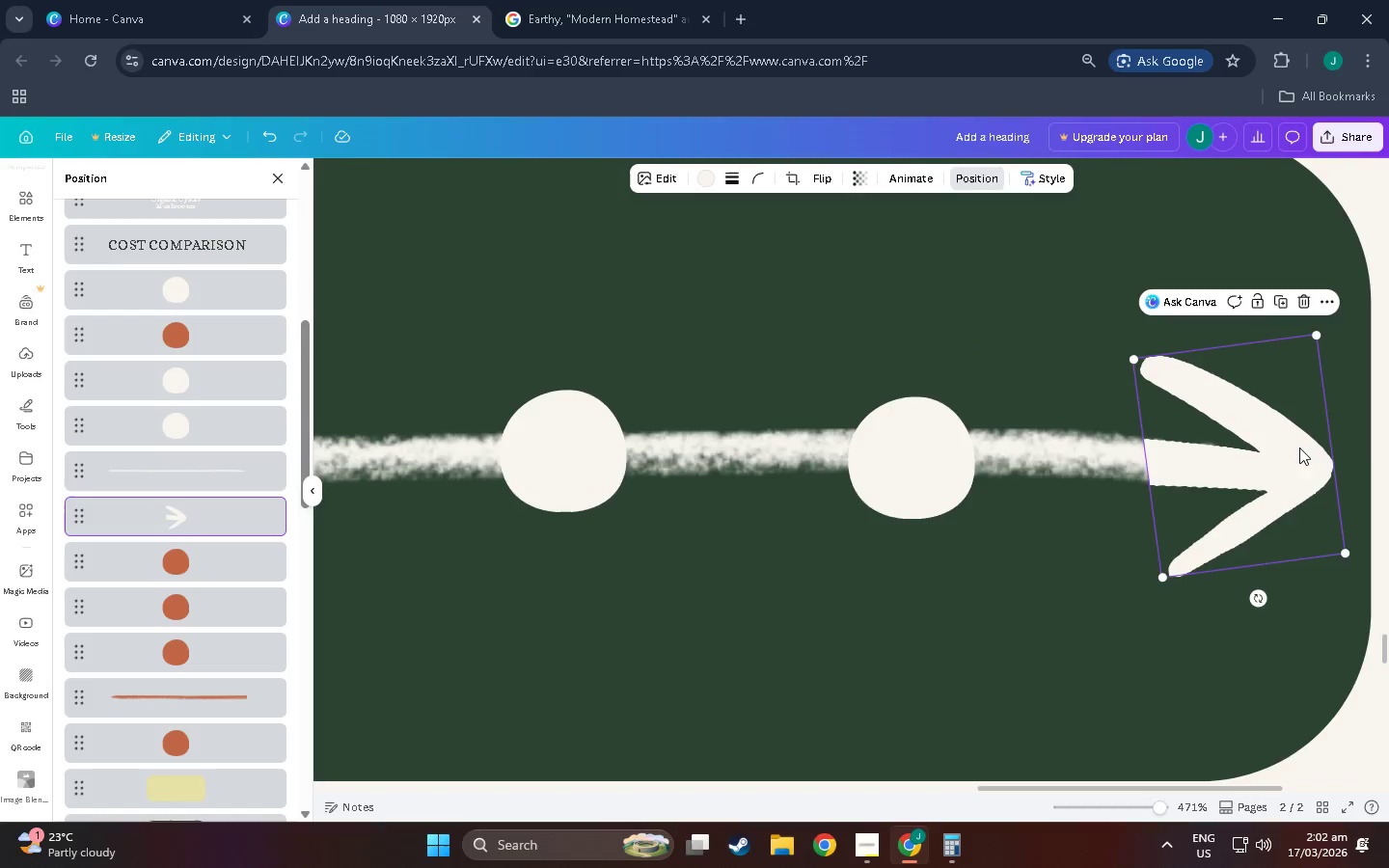 
left_click_drag(start_coordinate=[1299, 448], to_coordinate=[1292, 446])
 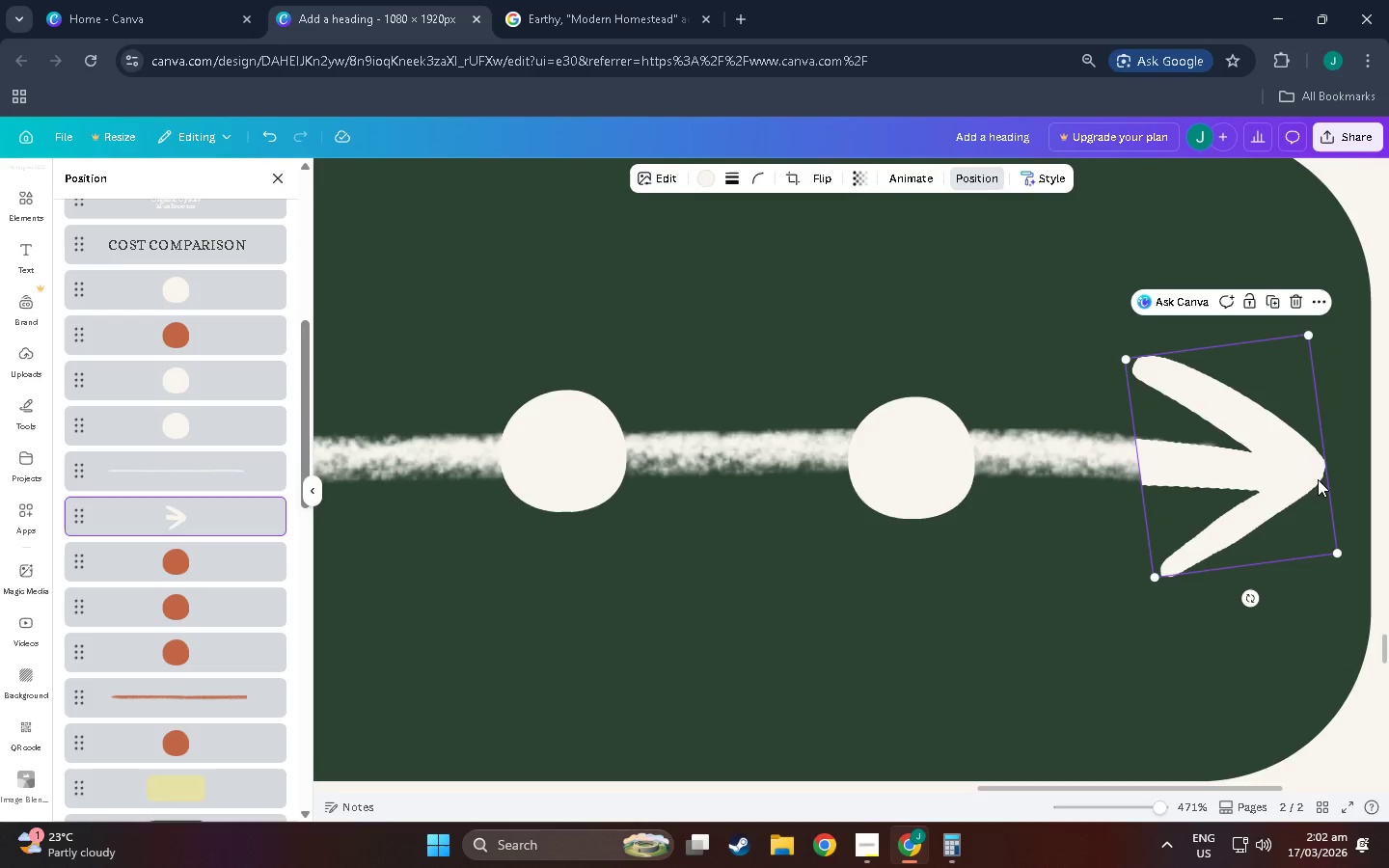 
hold_key(key=ControlLeft, duration=0.88)
scroll: coordinate [1286, 529], scroll_direction: up, amount: 9.0
 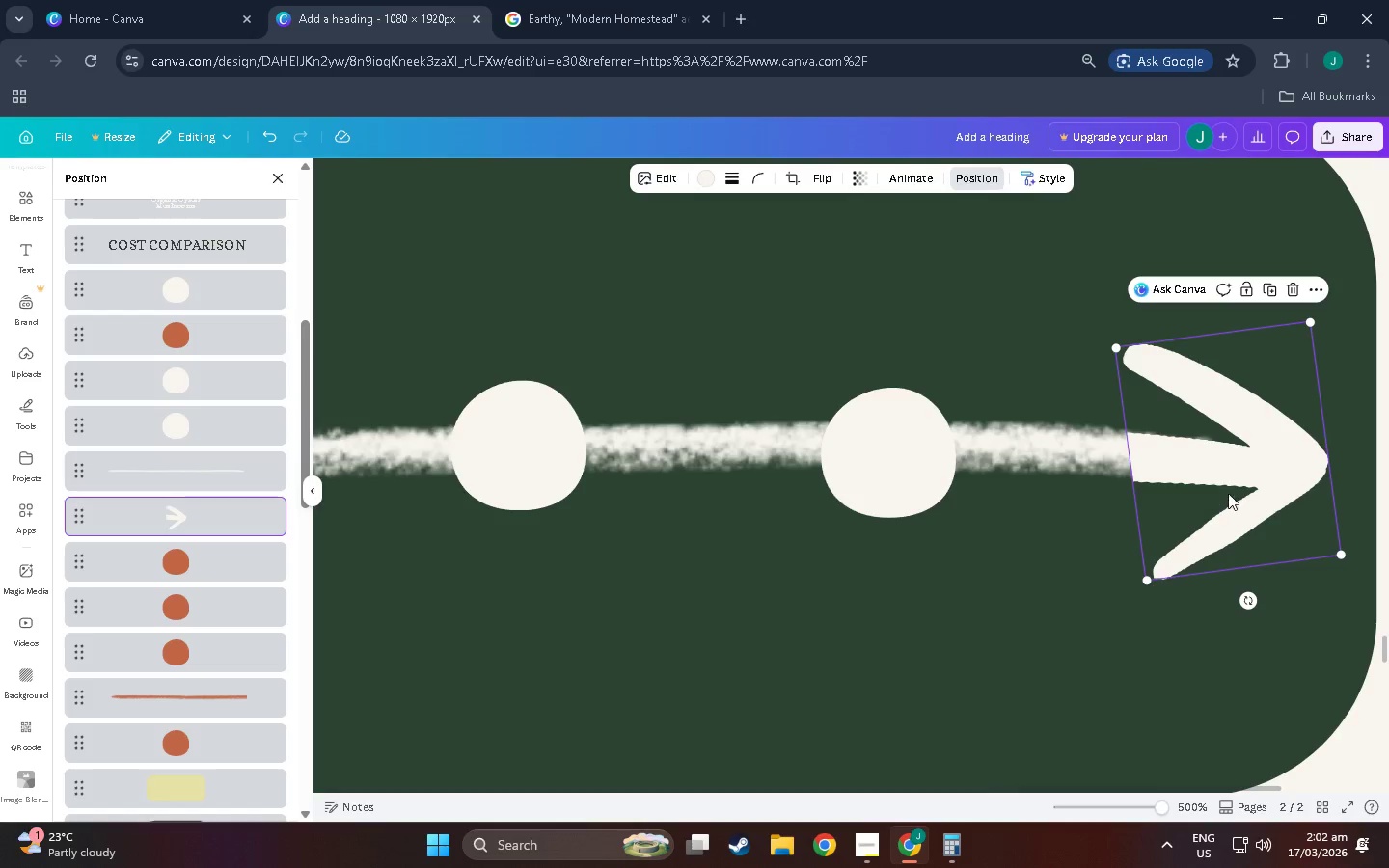 
left_click_drag(start_coordinate=[1268, 502], to_coordinate=[1235, 495])
 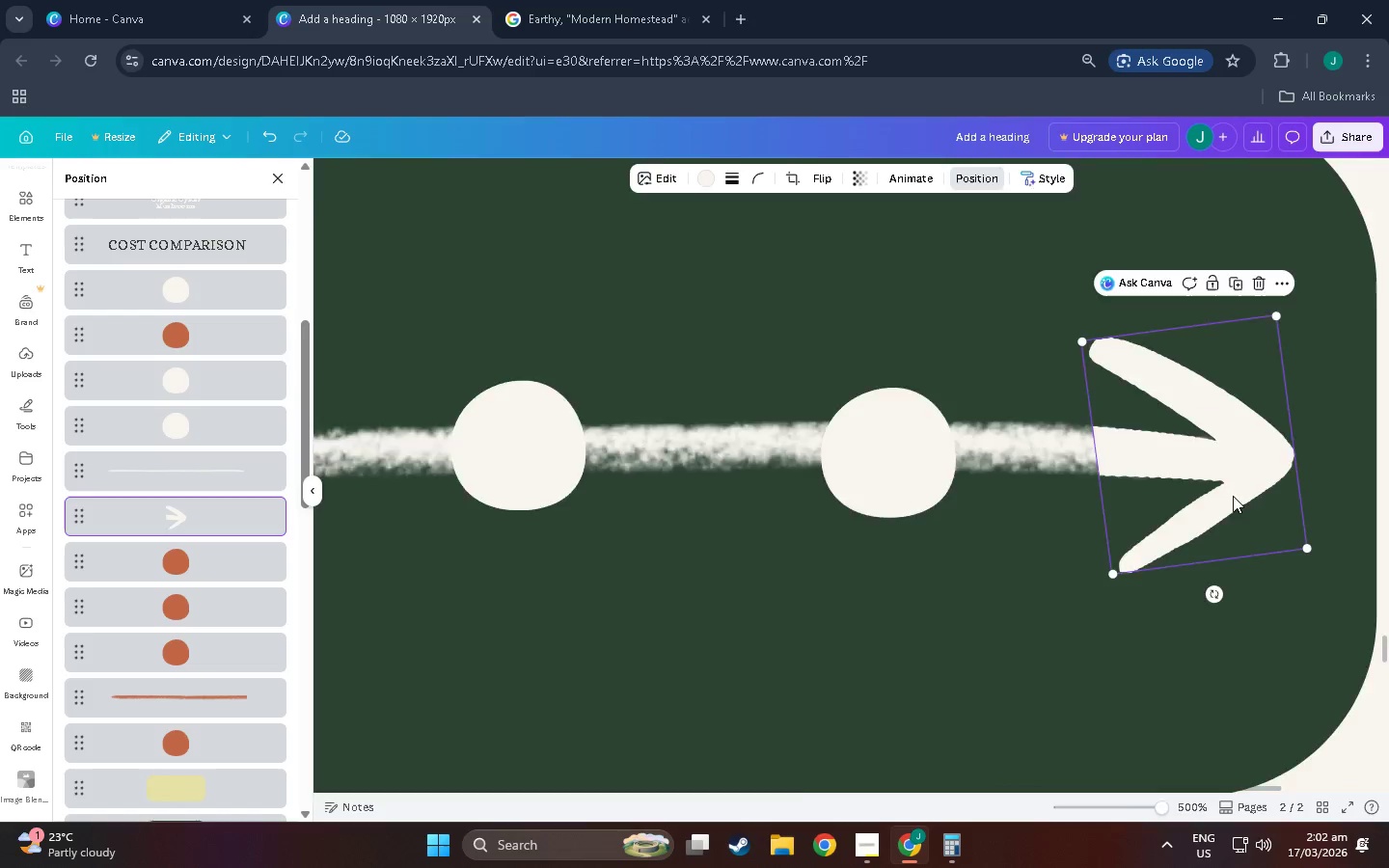 
hold_key(key=ControlLeft, duration=1.09)
 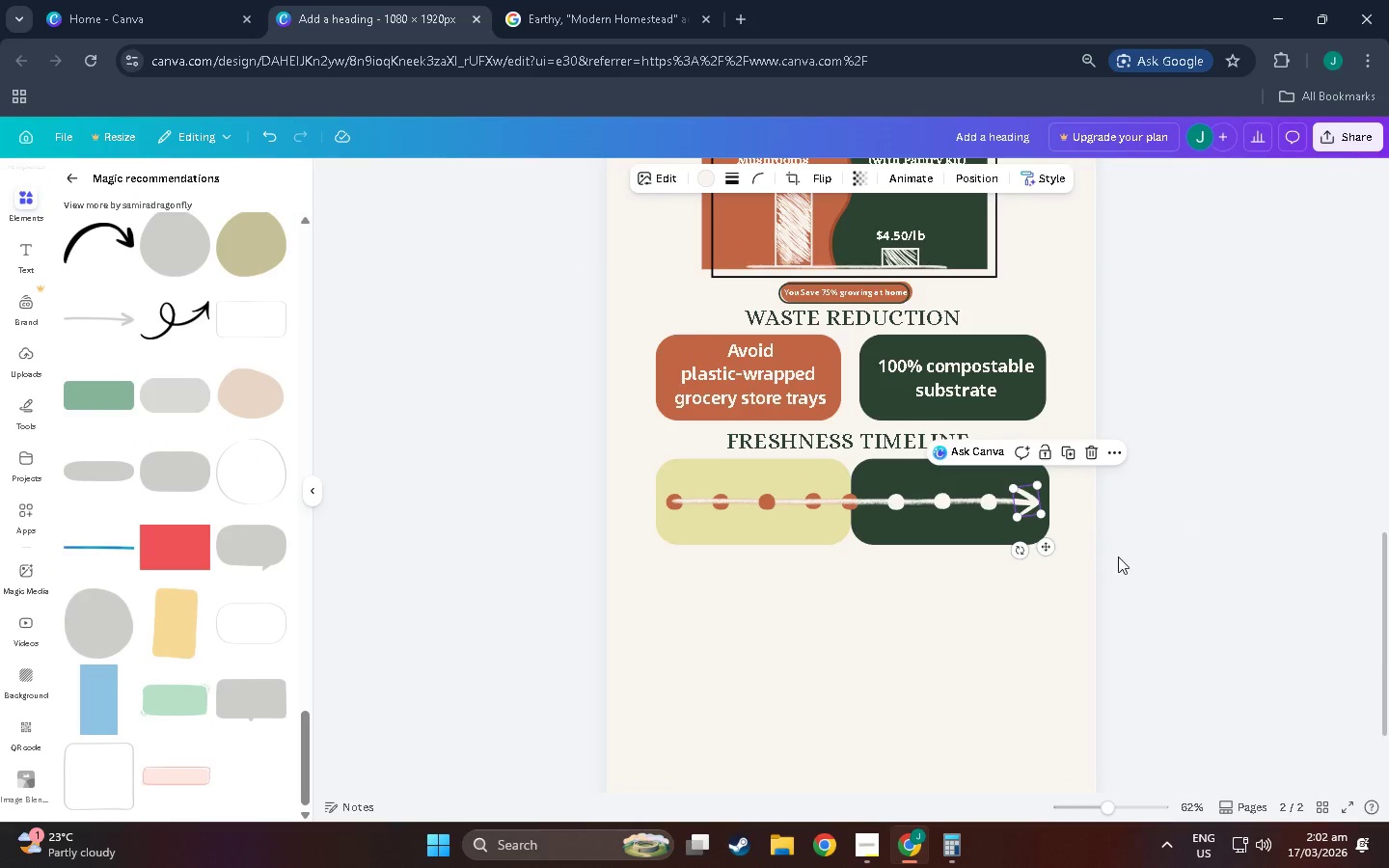 
left_click([1157, 520])
 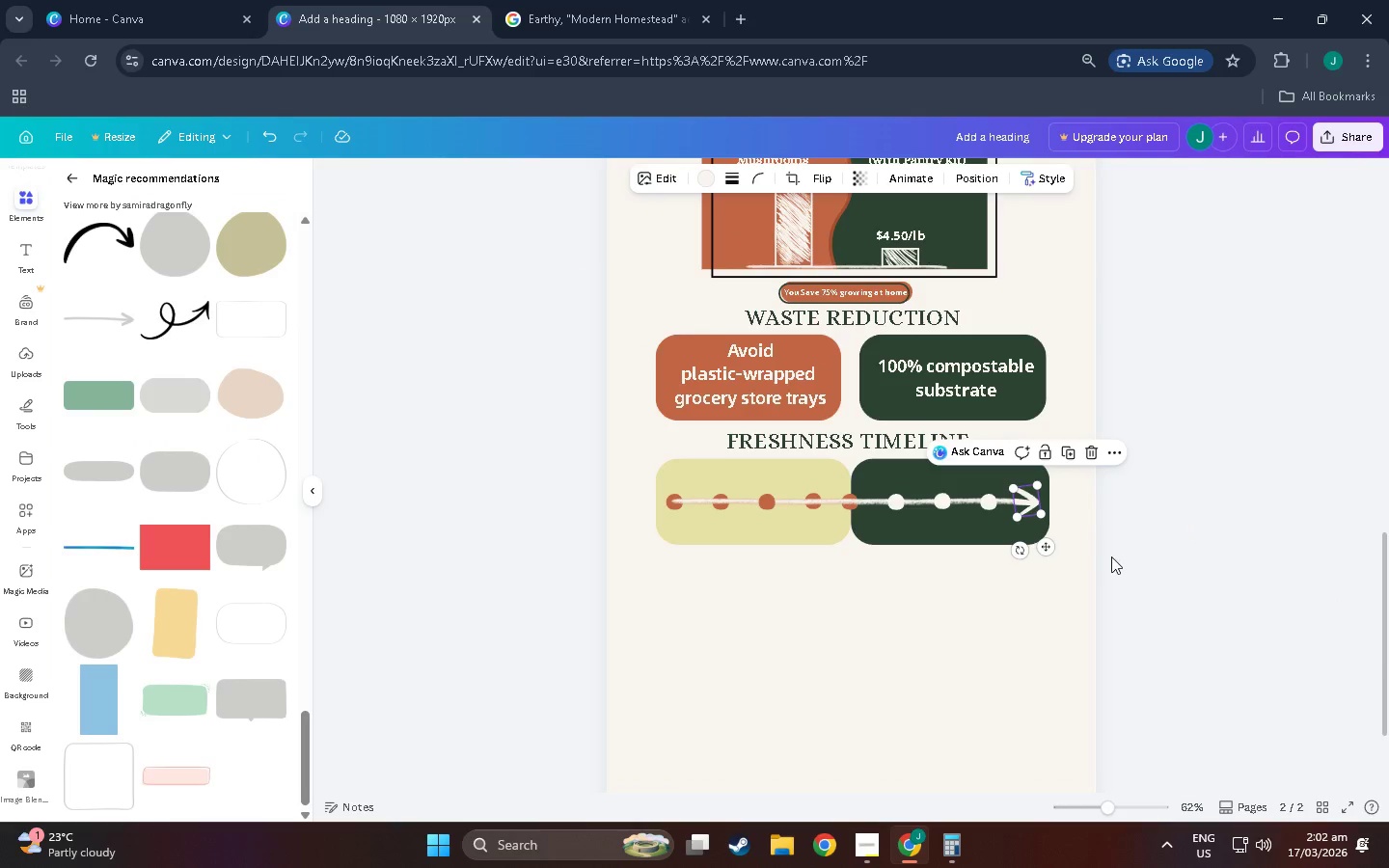 
scroll: coordinate [1227, 516], scroll_direction: down, amount: 13.0
 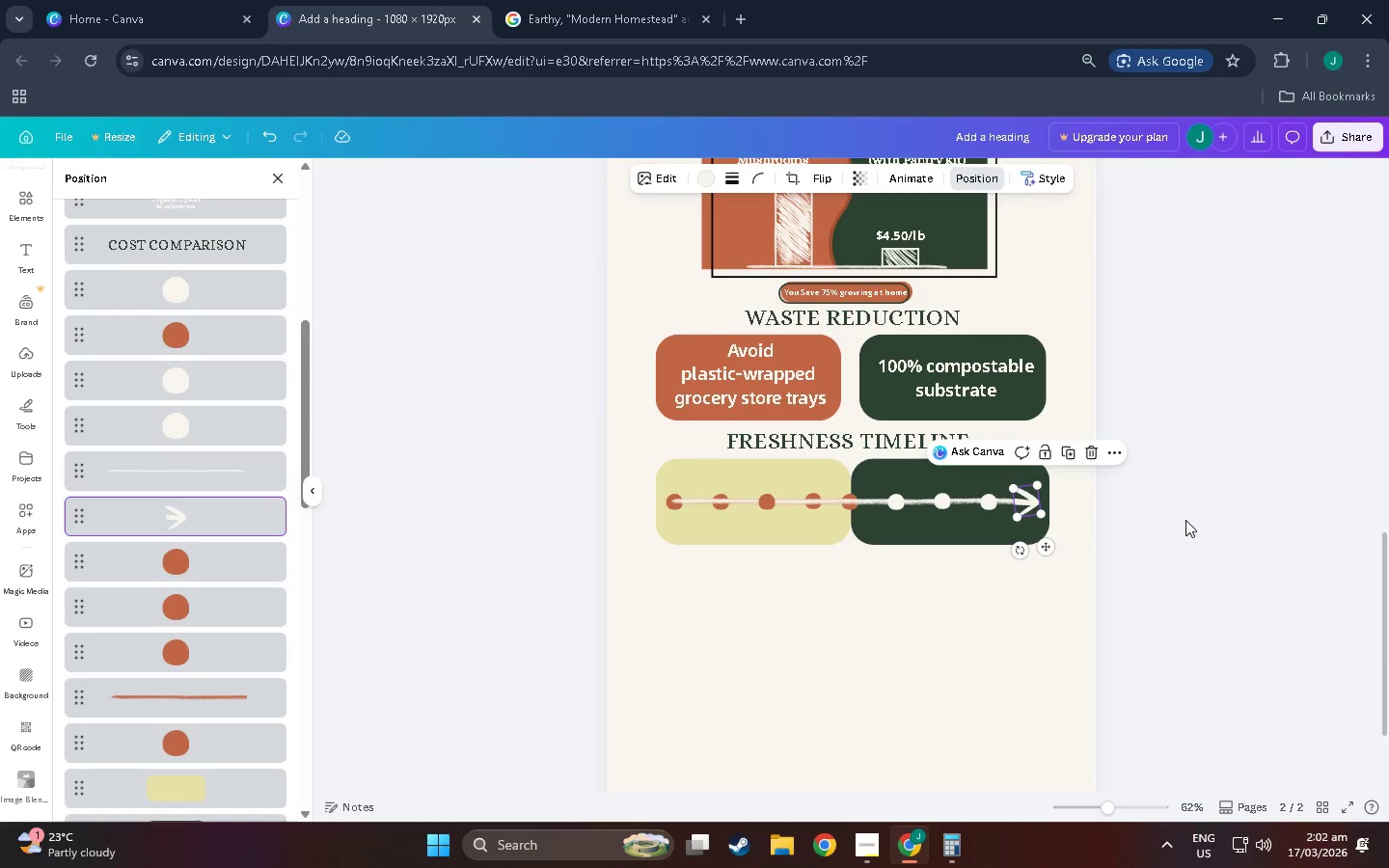 
left_click([1086, 532])
 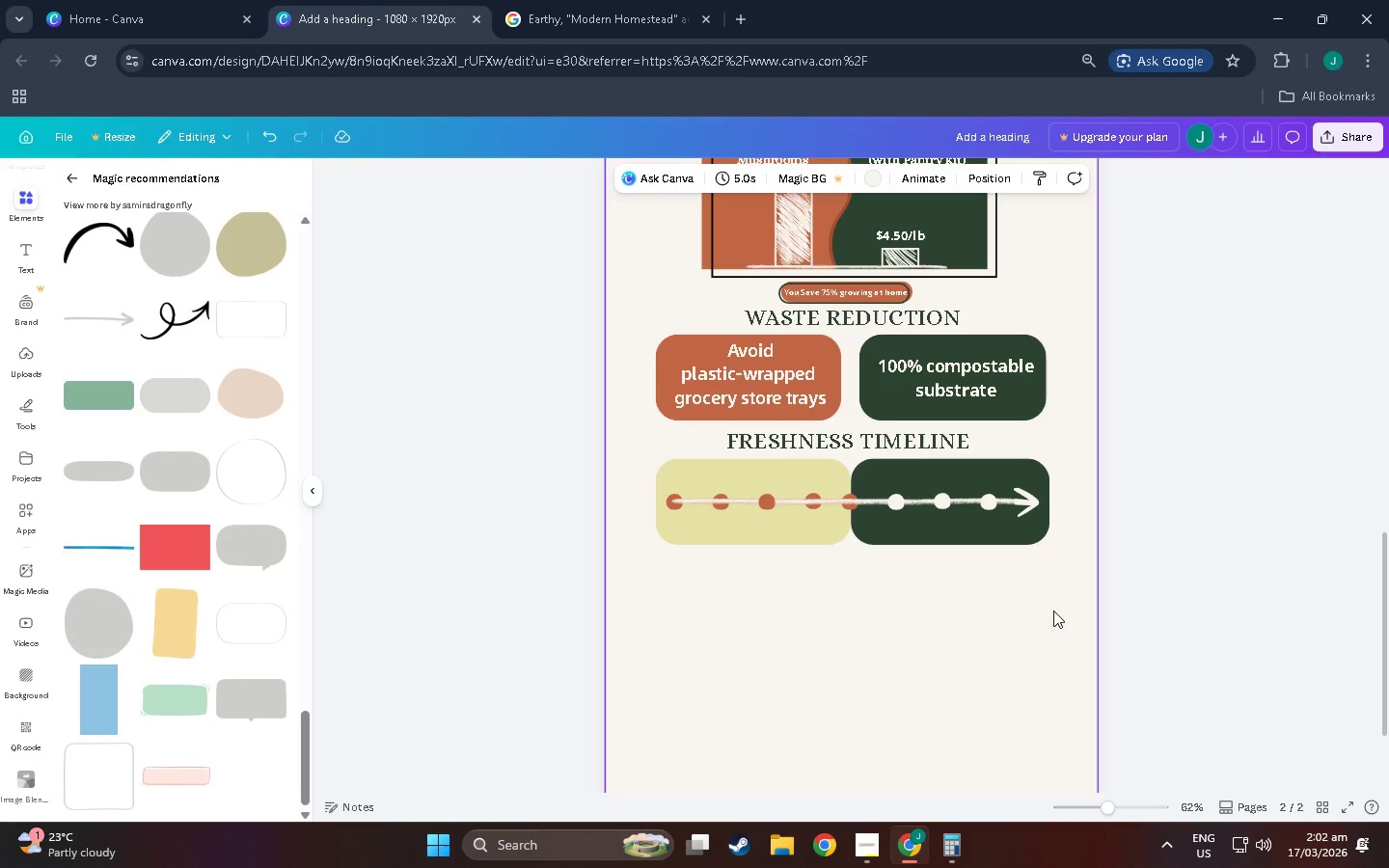 
hold_key(key=ControlLeft, duration=0.78)
scroll: coordinate [940, 569], scroll_direction: up, amount: 8.0
 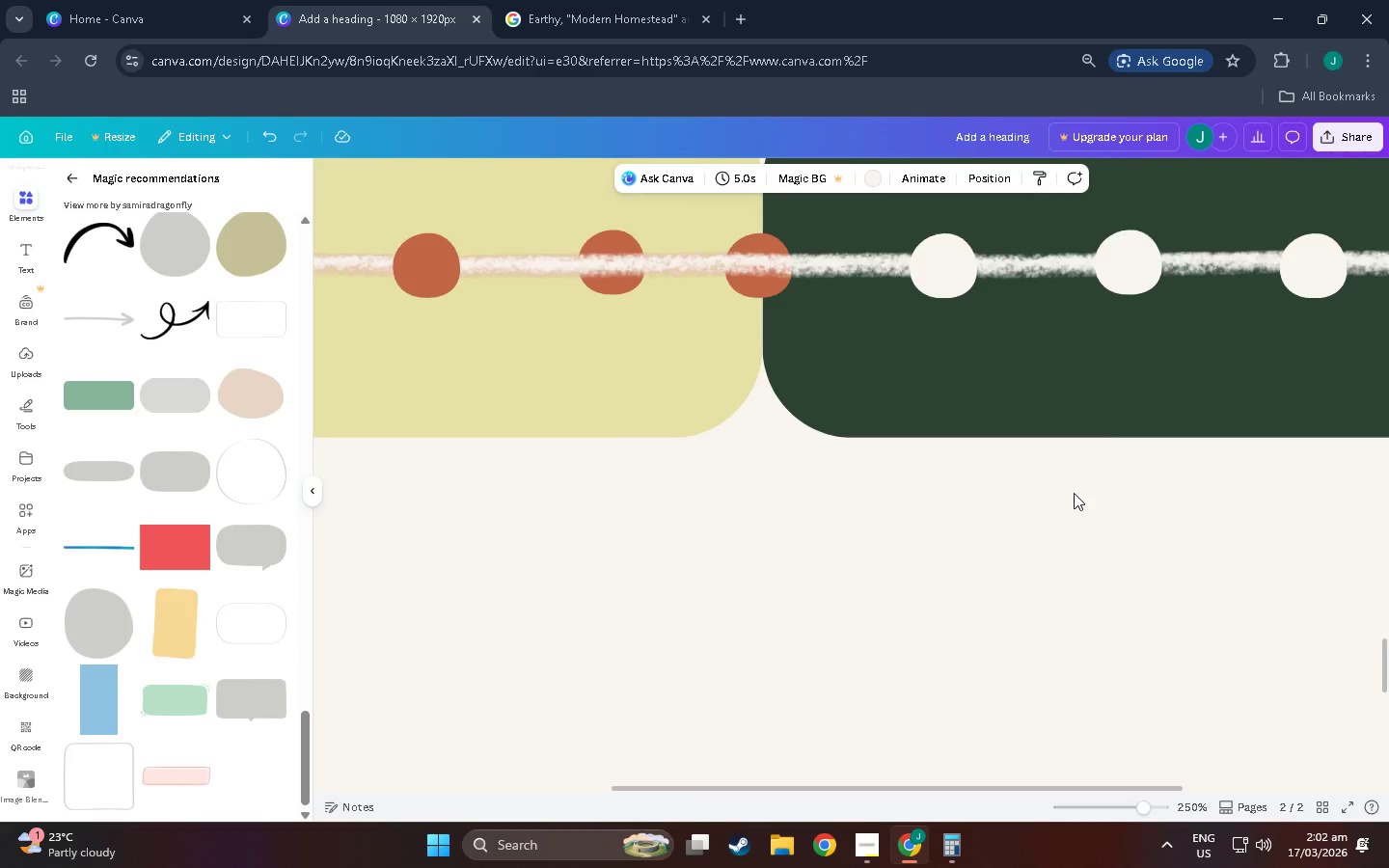 
scroll: coordinate [1074, 493], scroll_direction: down, amount: 4.0
 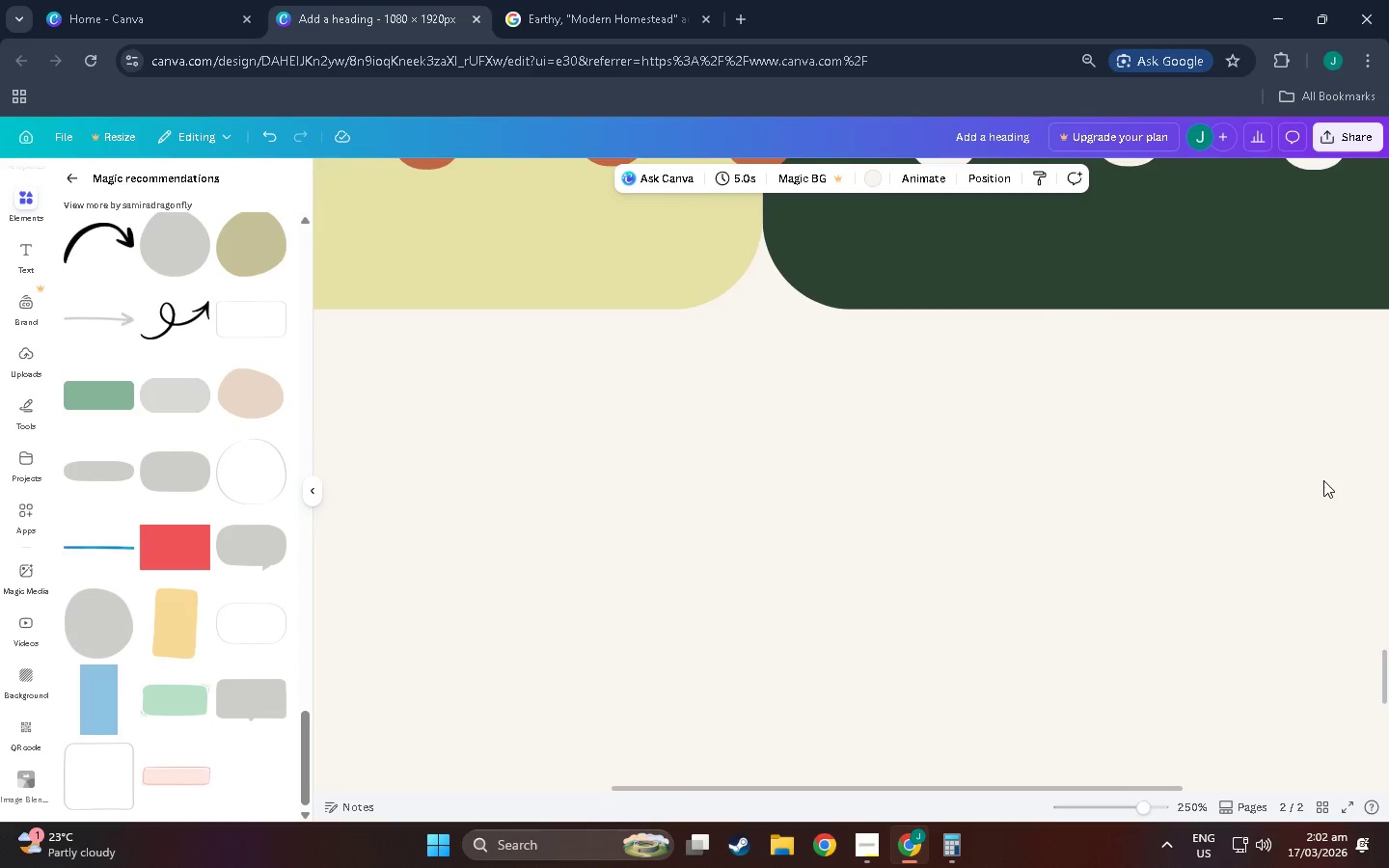 
hold_key(key=ControlLeft, duration=0.97)
scroll: coordinate [1141, 502], scroll_direction: up, amount: 4.0
 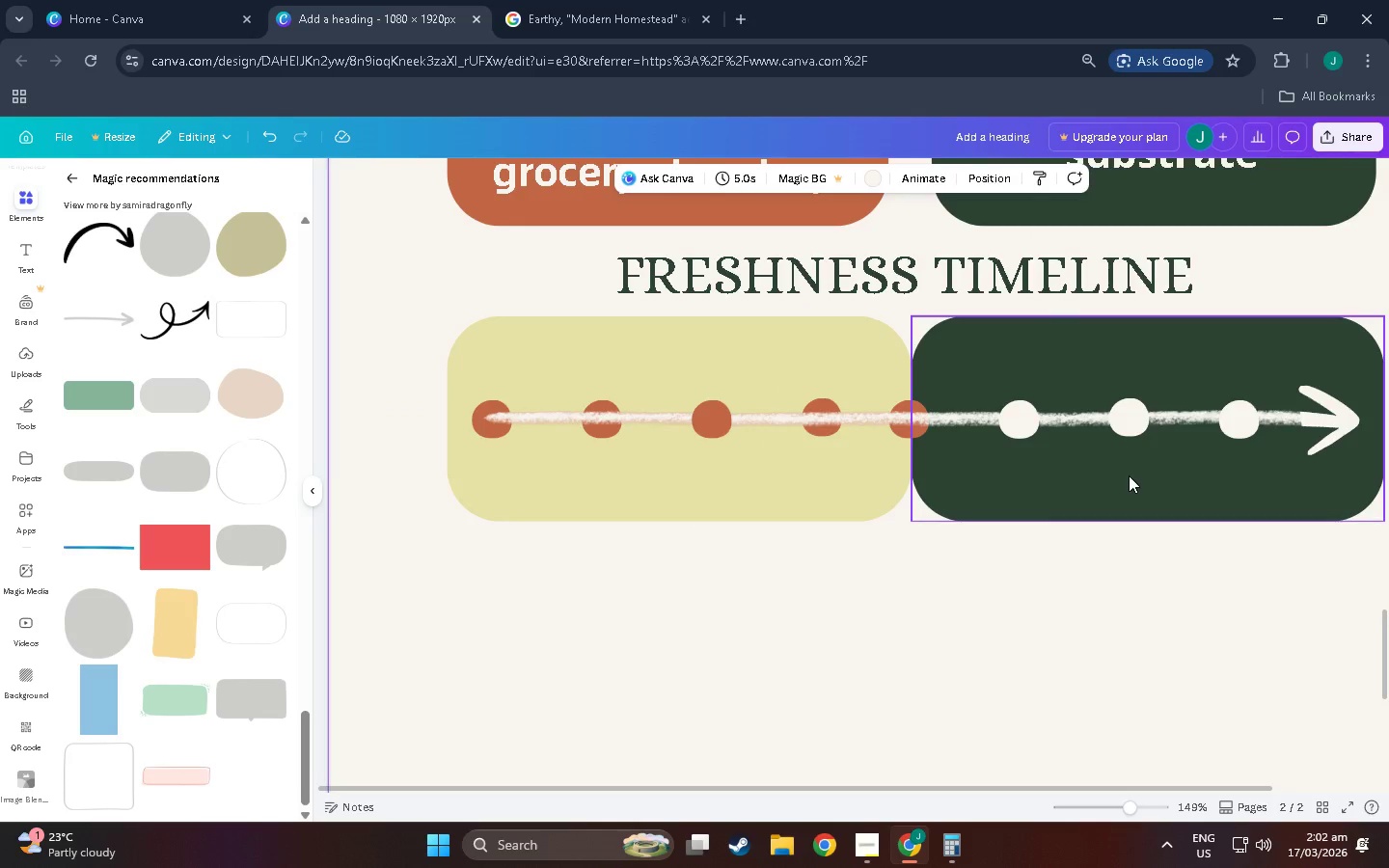 
hold_key(key=ControlLeft, duration=1.08)
scroll: coordinate [855, 452], scroll_direction: up, amount: 7.0
 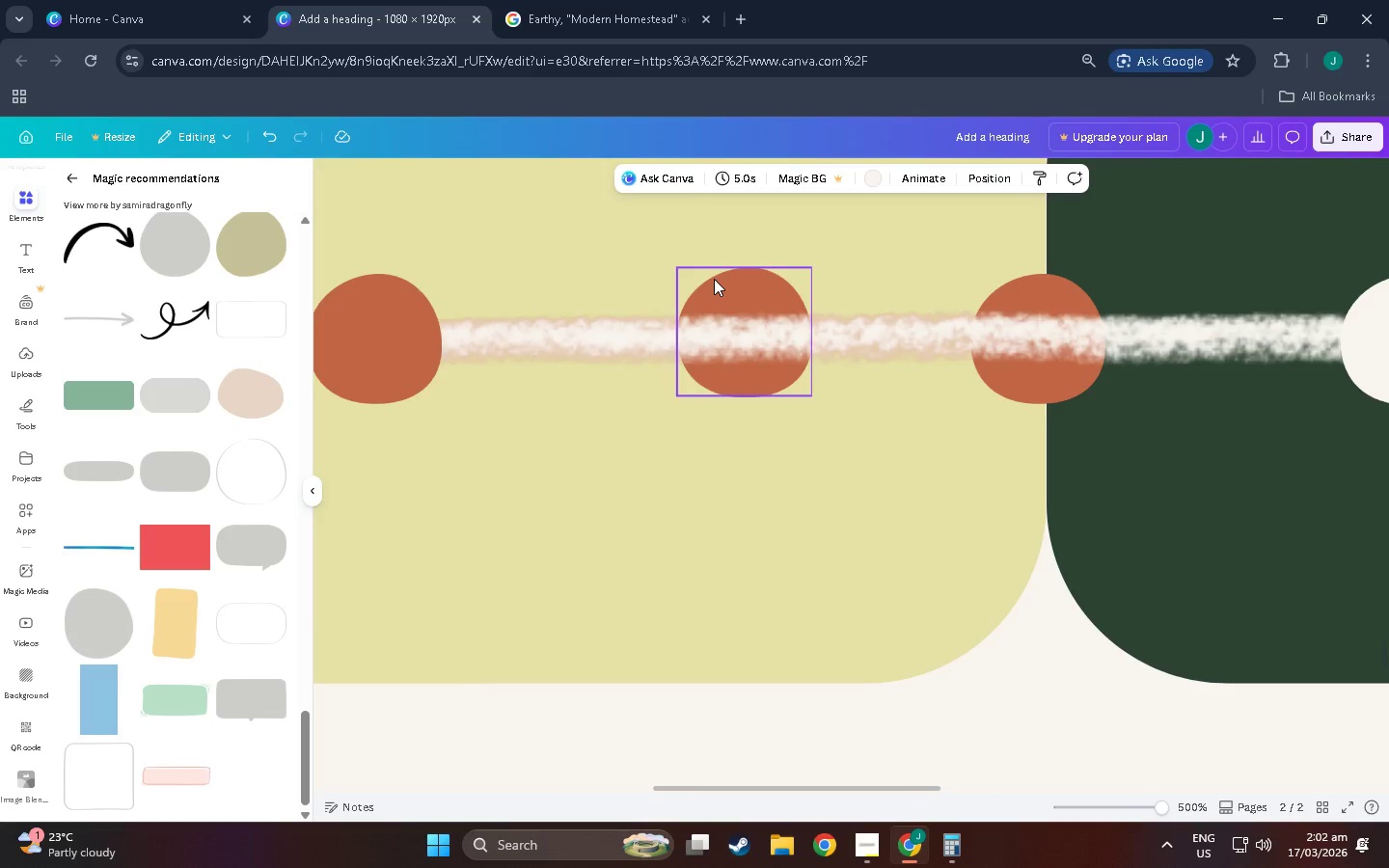 
left_click([714, 279])
 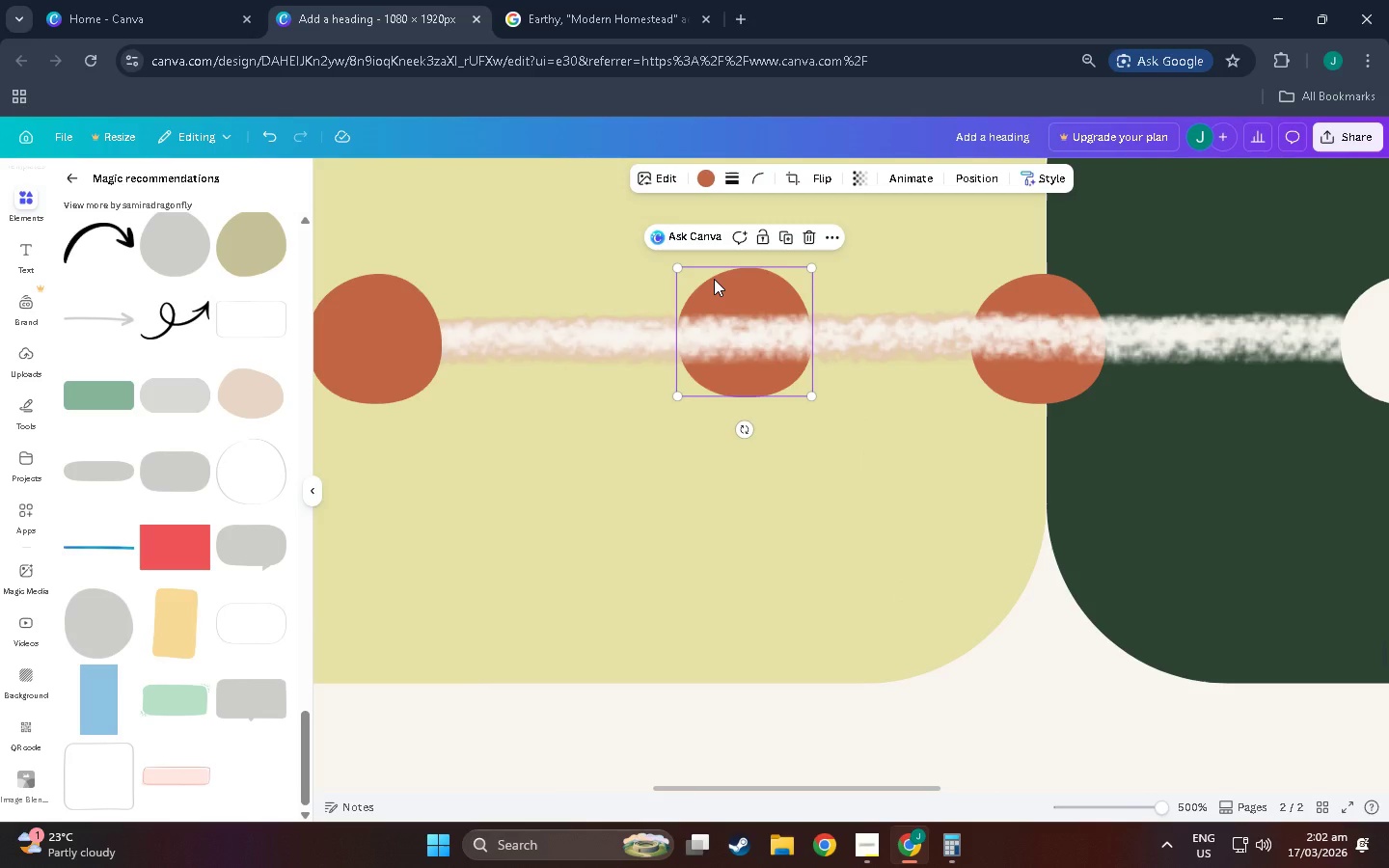 
key(Control+BracketRight)
 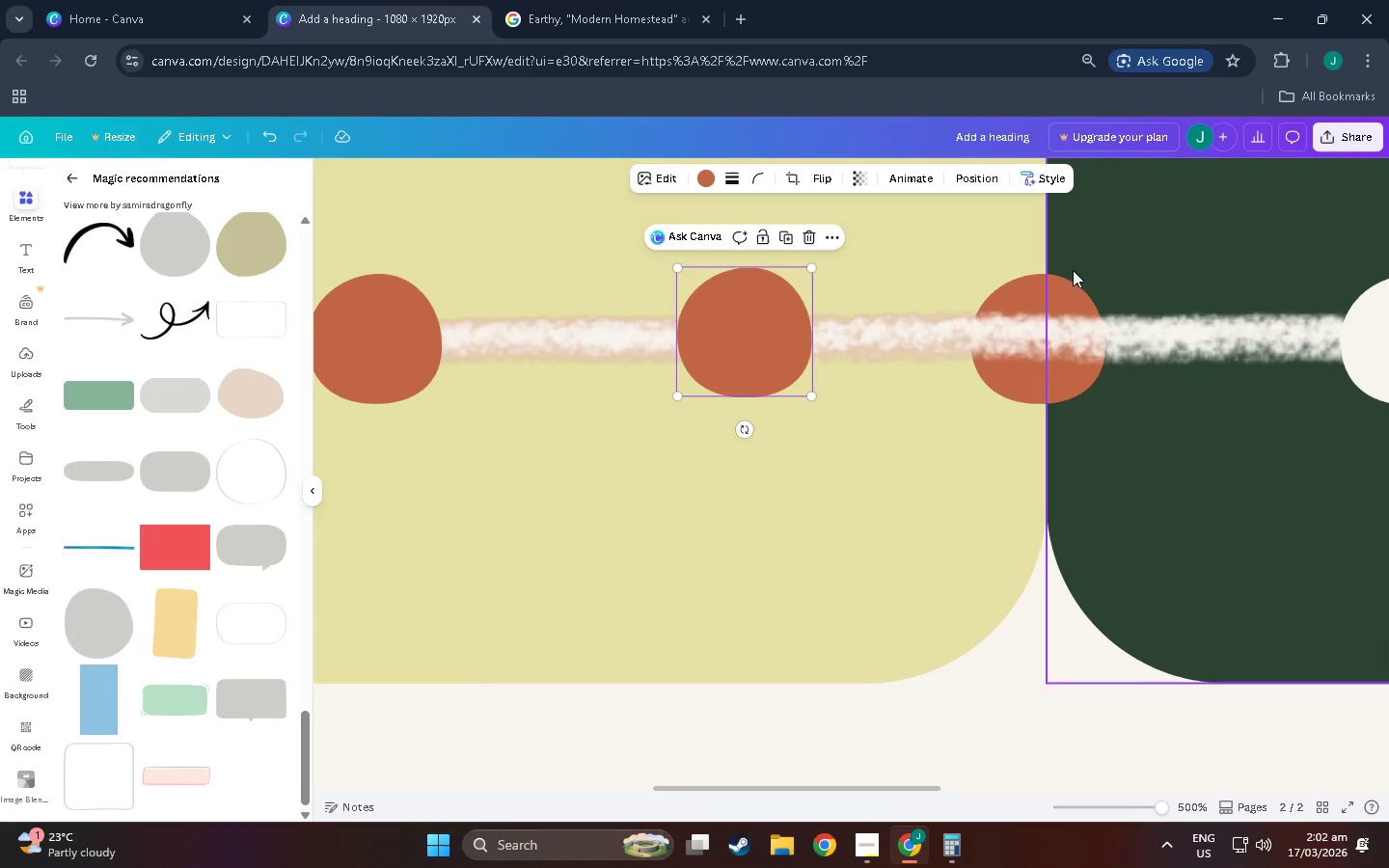 
left_click([1073, 279])
 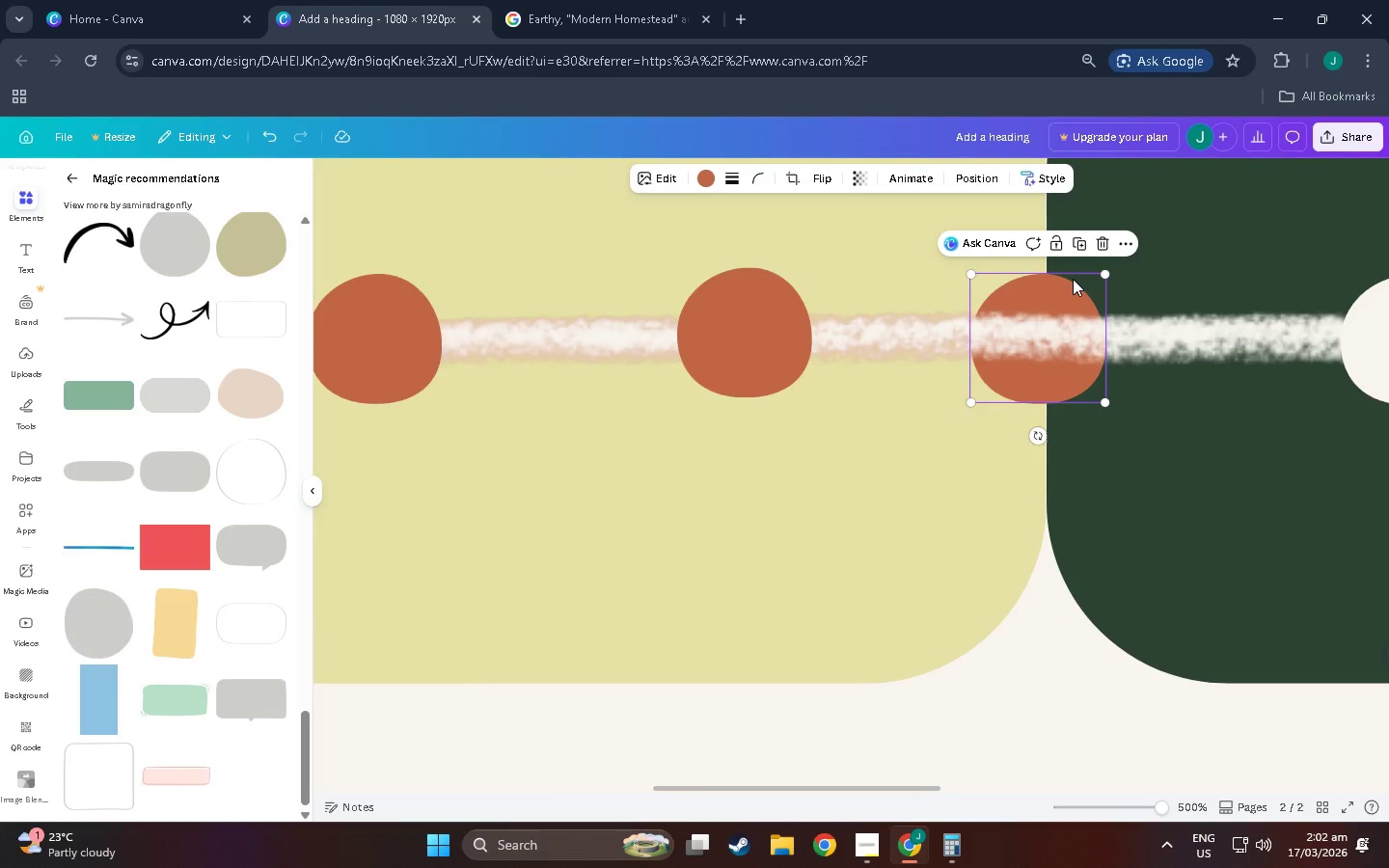 
key(Control+BracketRight)
 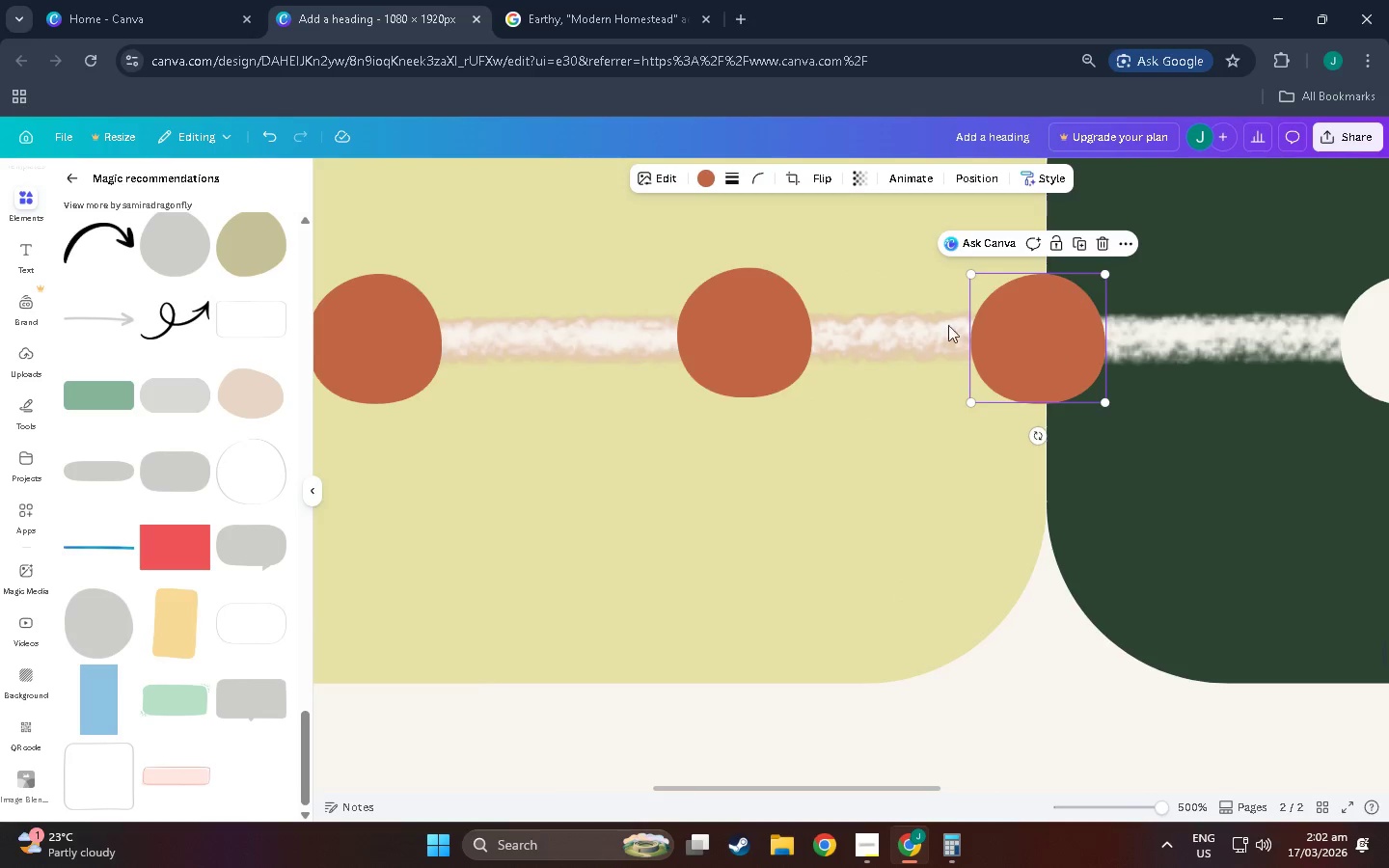 
hold_key(key=ControlLeft, duration=0.84)
hold_key(key=ControlLeft, duration=1.24)
scroll: coordinate [559, 388], scroll_direction: down, amount: 10.0
 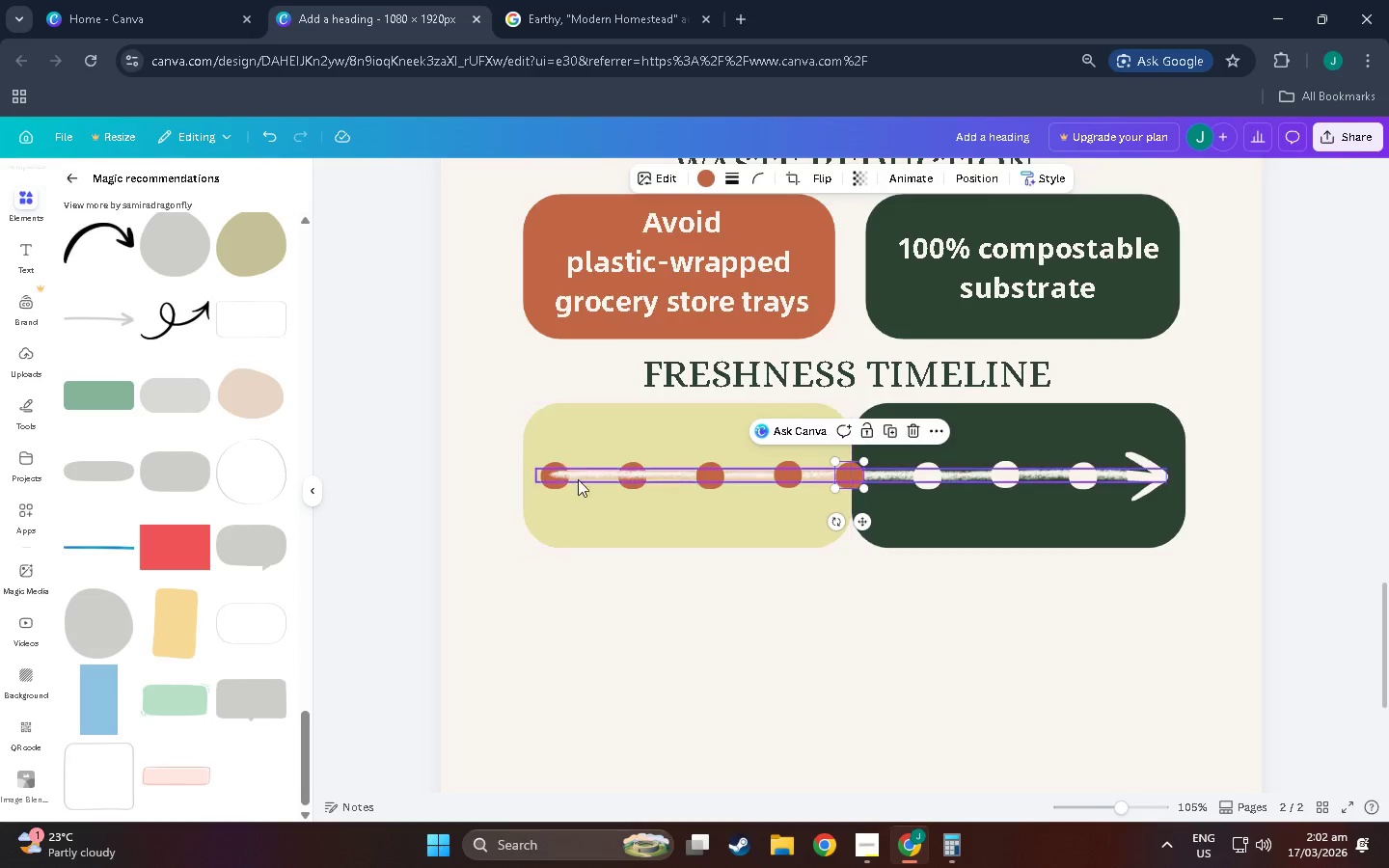 
scroll: coordinate [578, 479], scroll_direction: up, amount: 4.0
 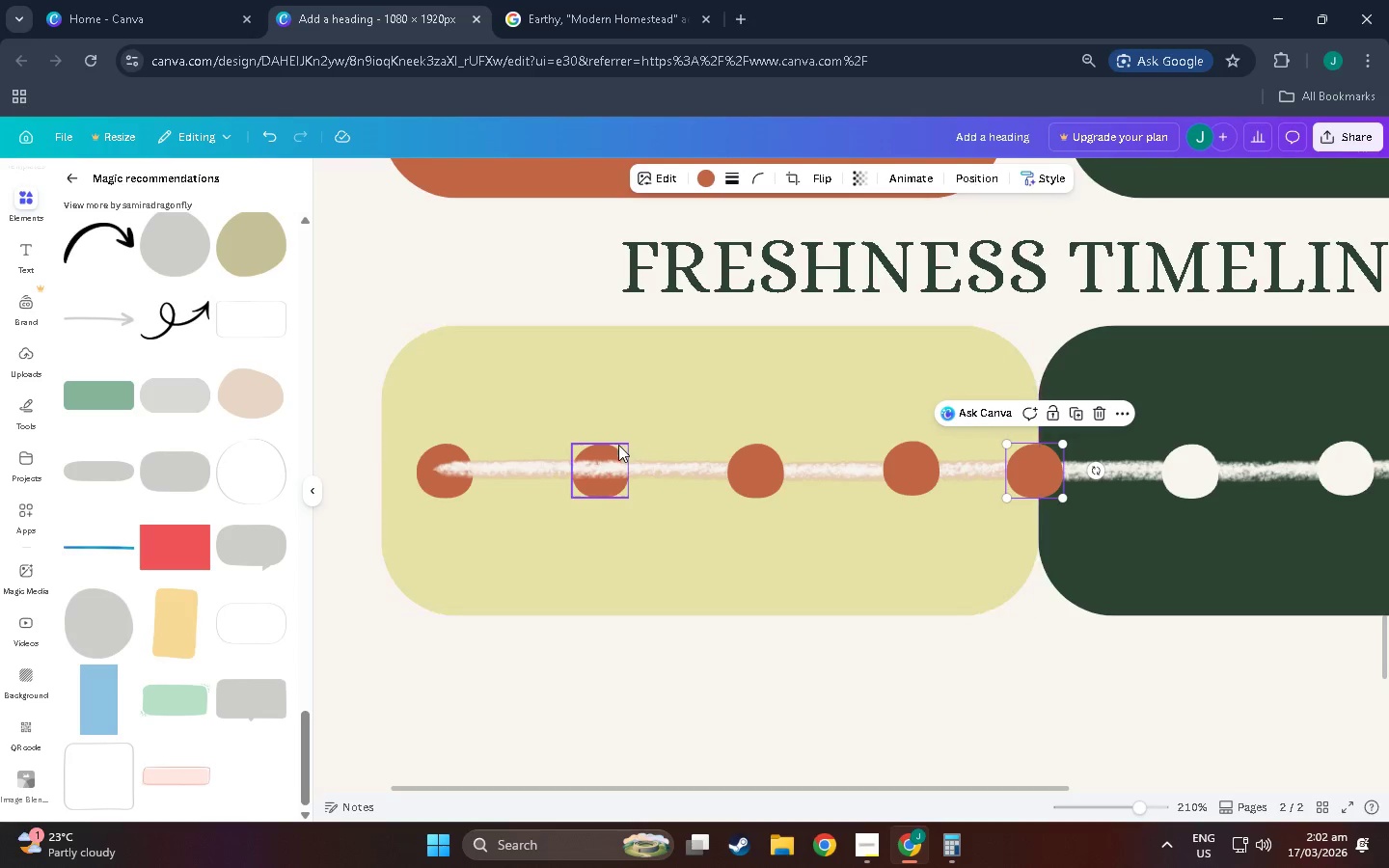 
left_click([604, 450])
 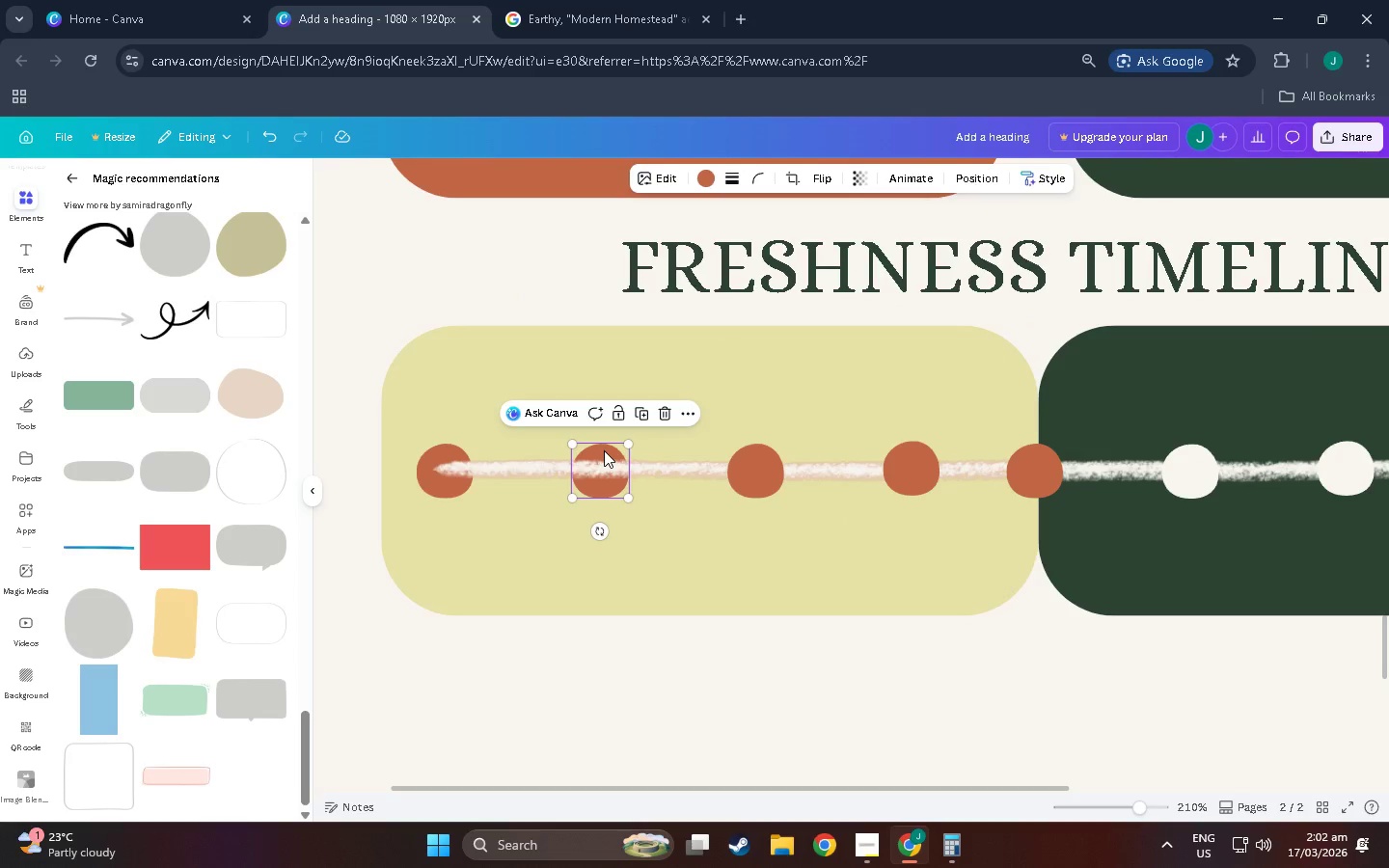 
key(Control+BracketRight)
 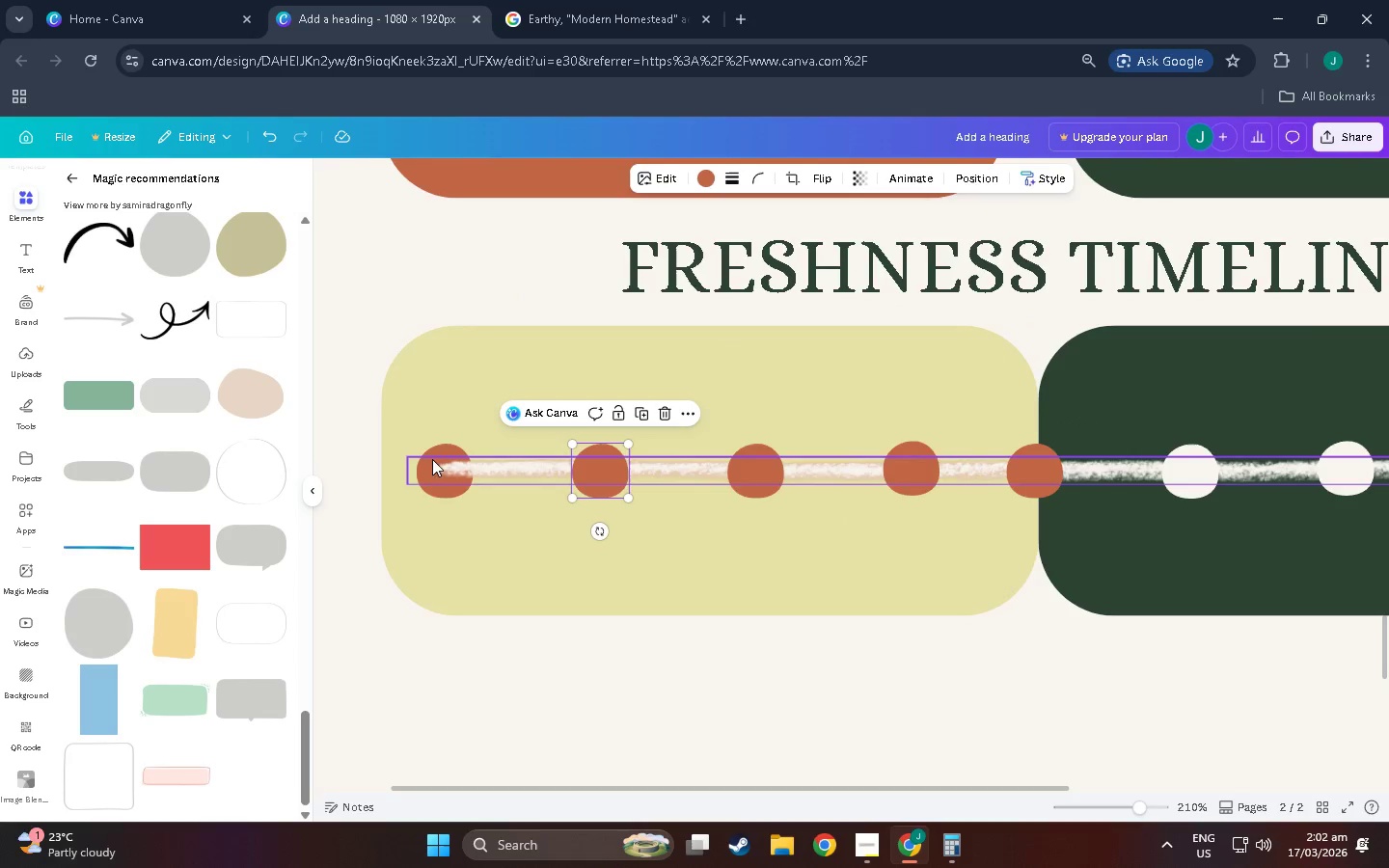 
left_click([439, 450])
 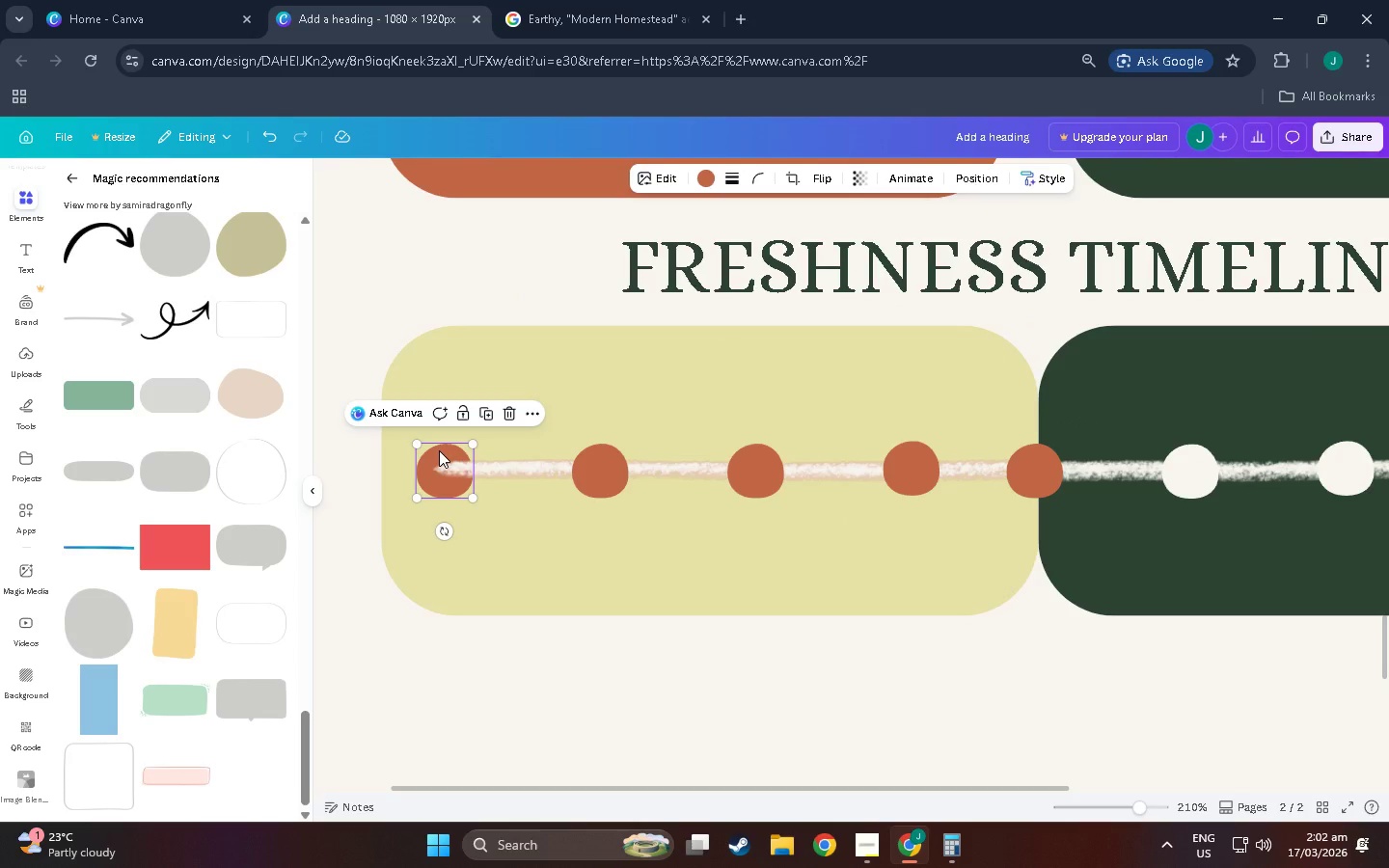 
key(Control+BracketRight)
 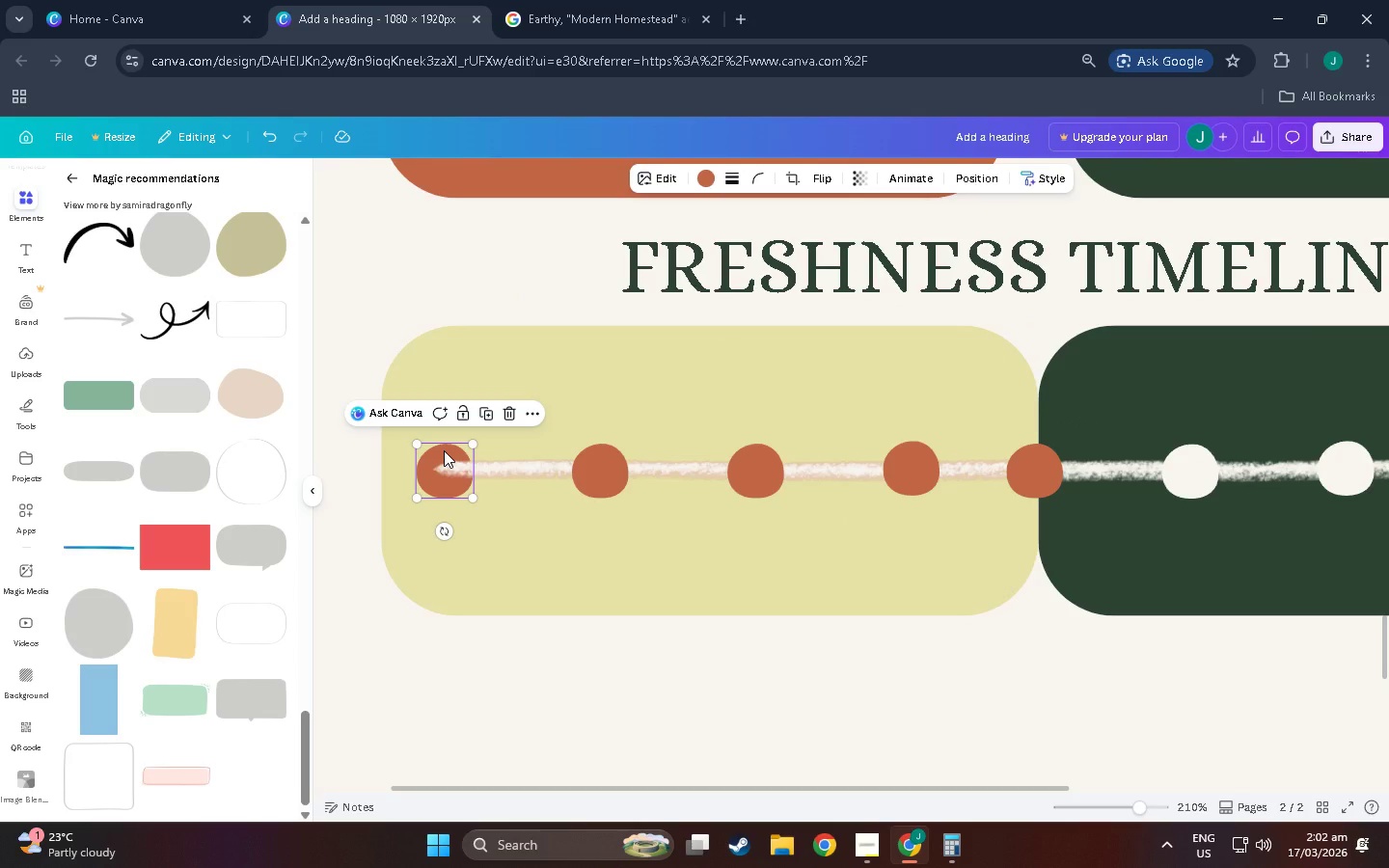 
key(Control+BracketRight)
 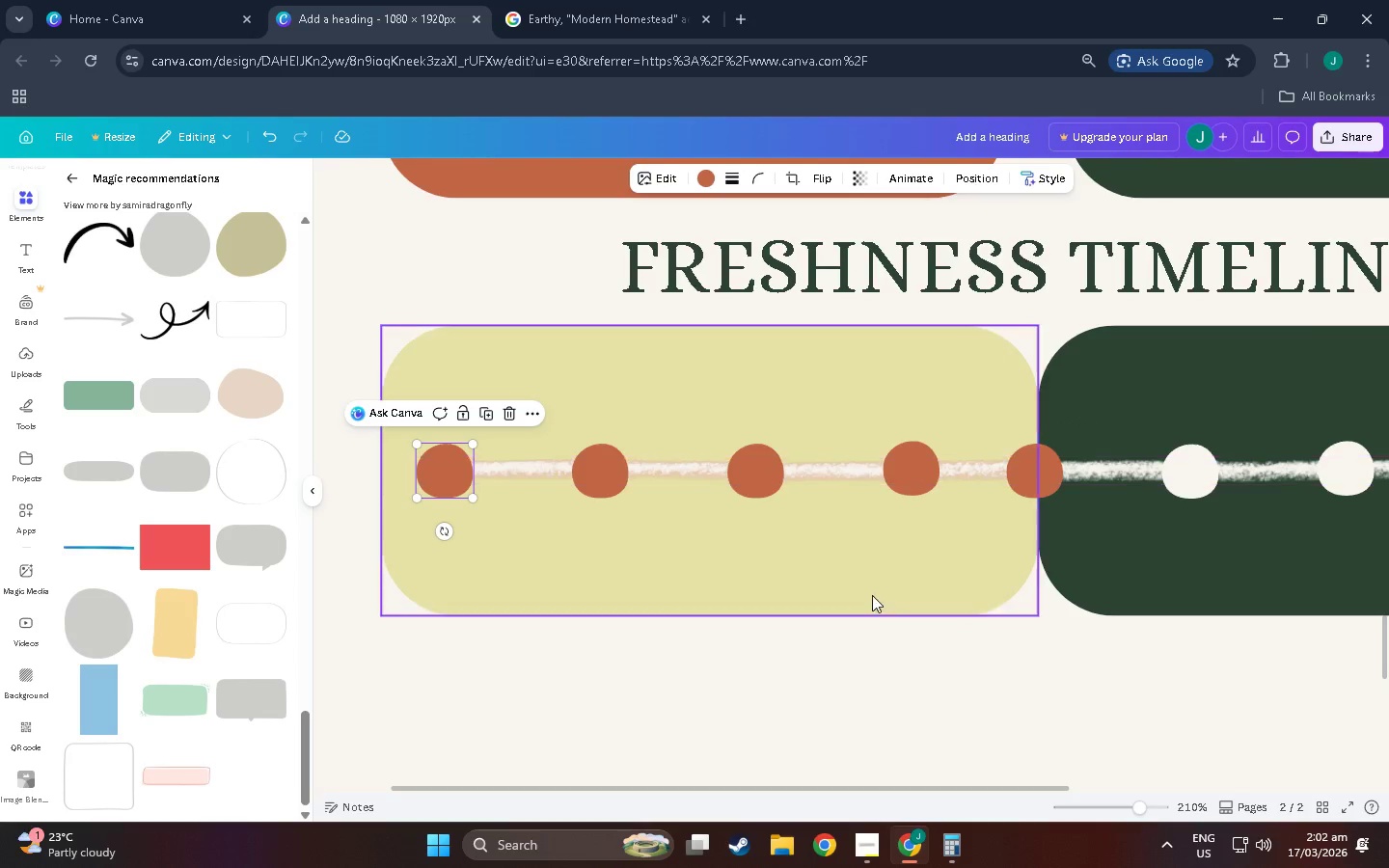 
hold_key(key=ControlLeft, duration=1.5)
hold_key(key=ControlLeft, duration=0.66)
scroll: coordinate [1186, 479], scroll_direction: none, amount: 0.0
 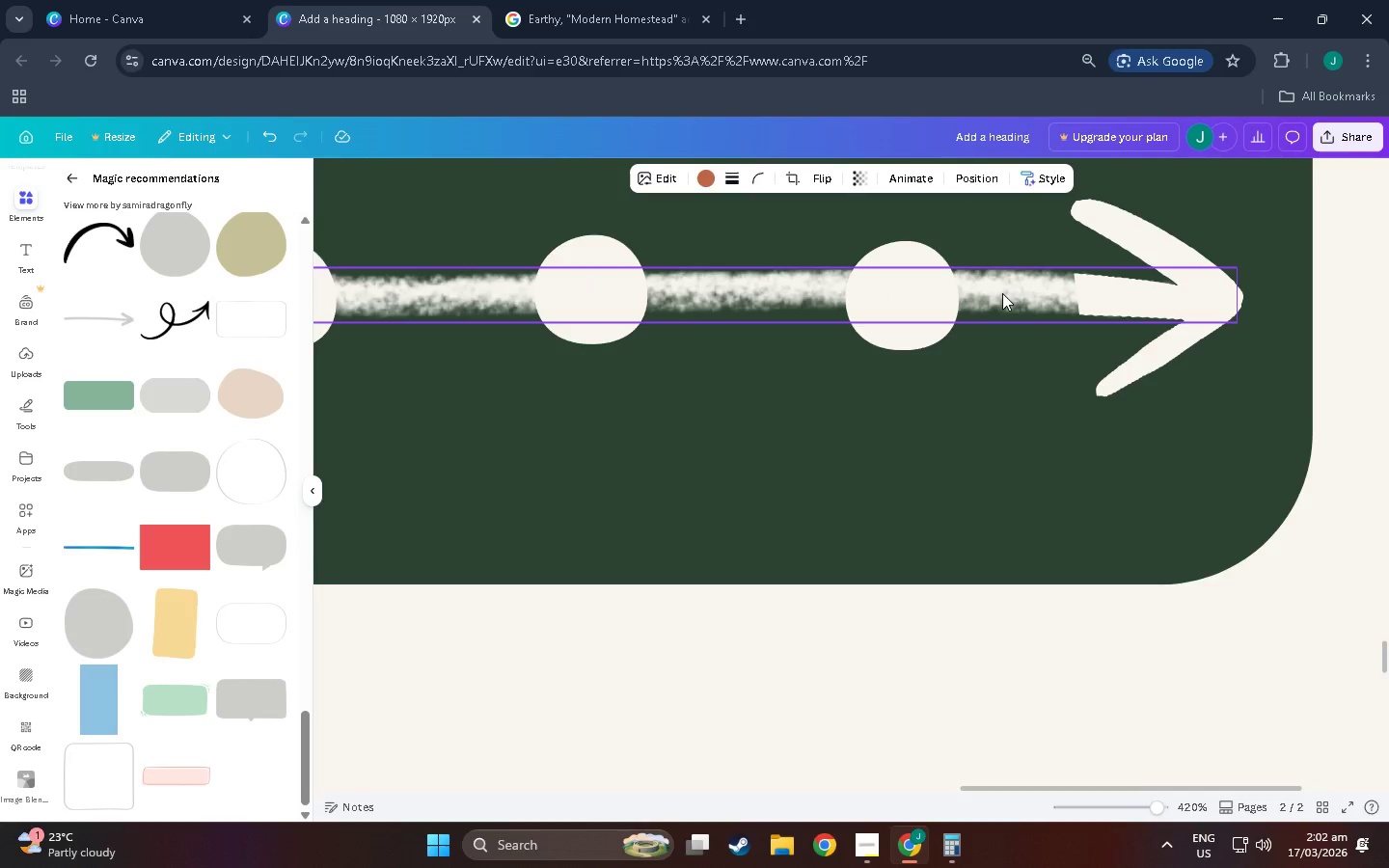 
left_click([1013, 293])
 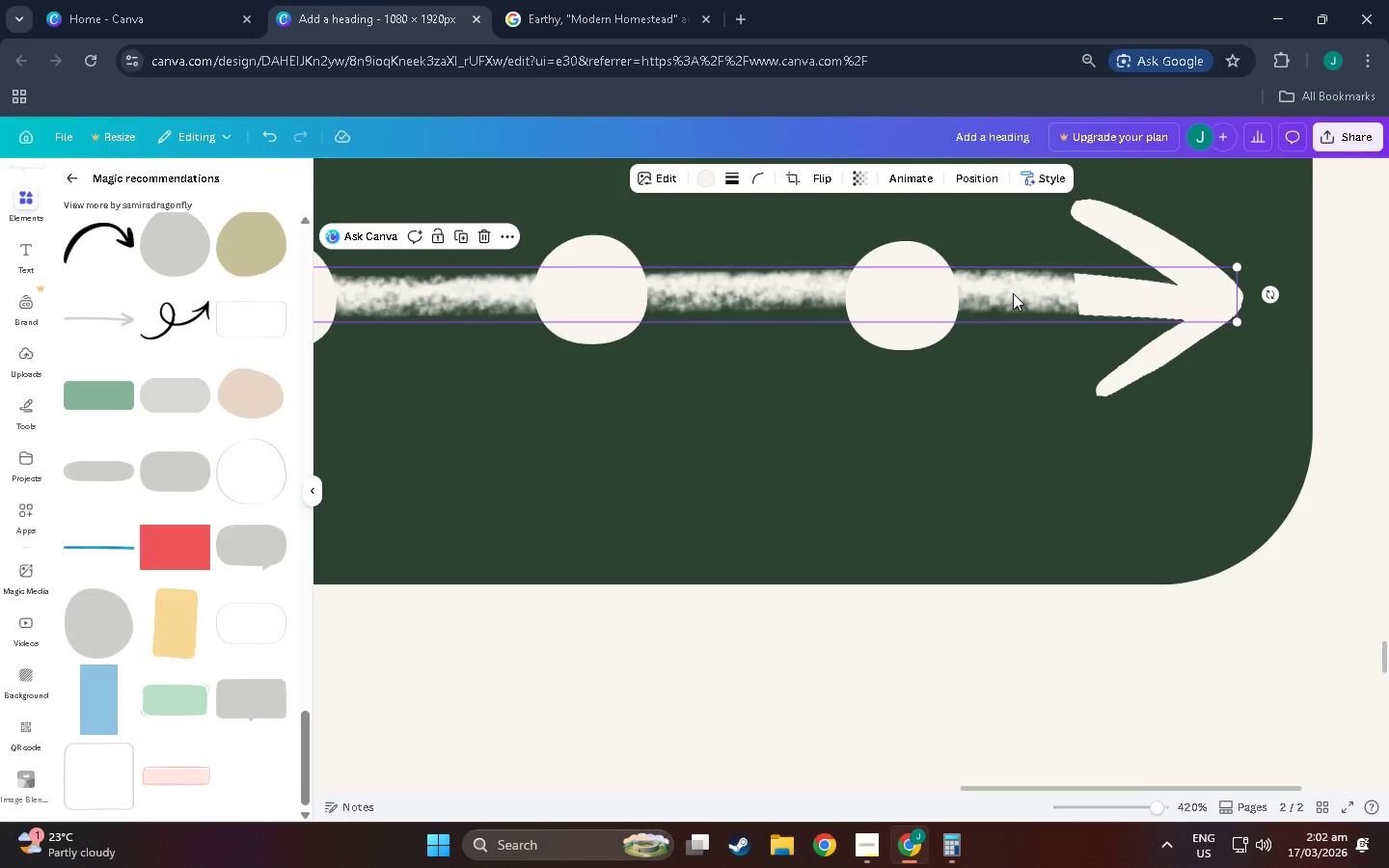 
key(Control+C)
 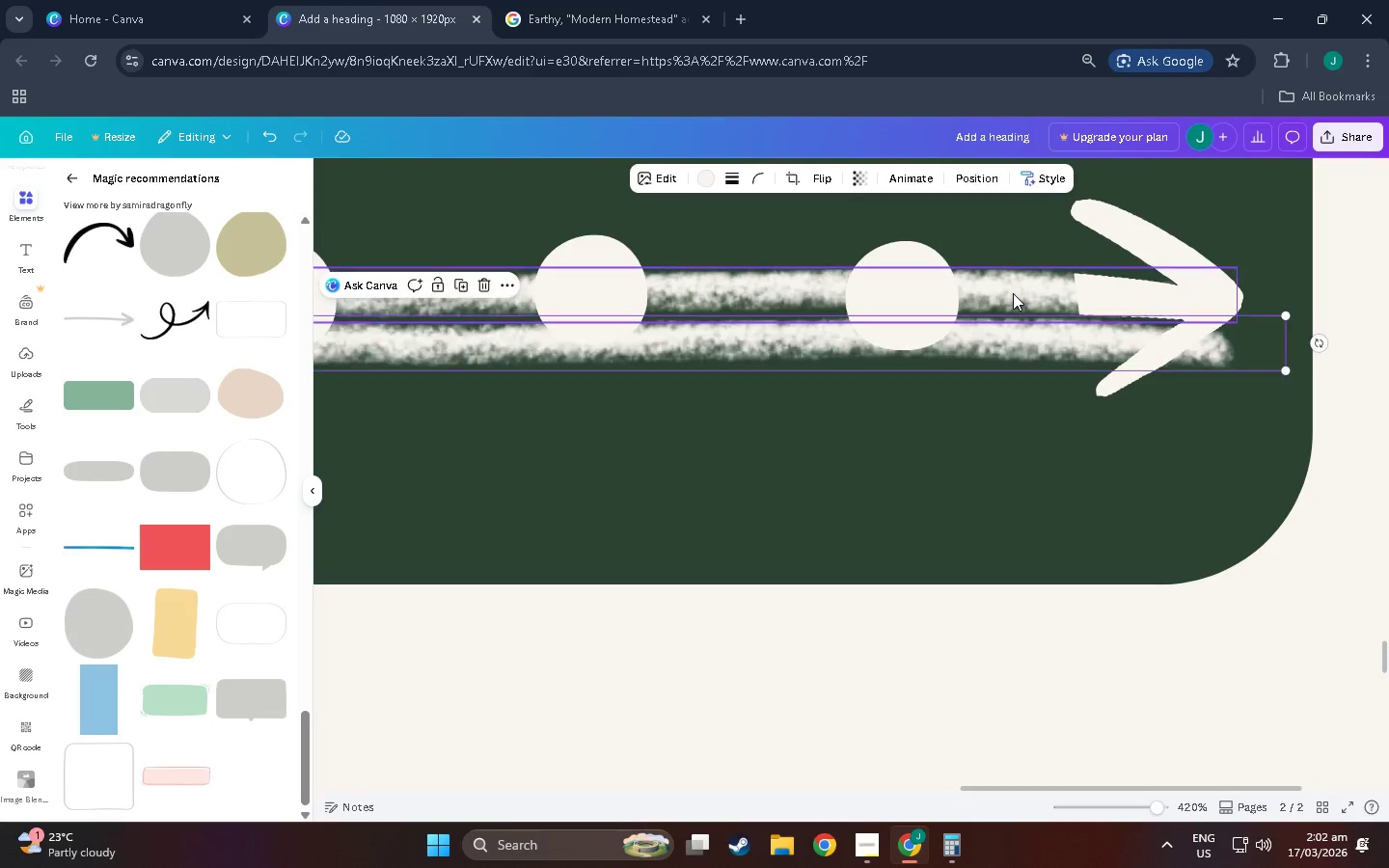 
key(Control+V)
 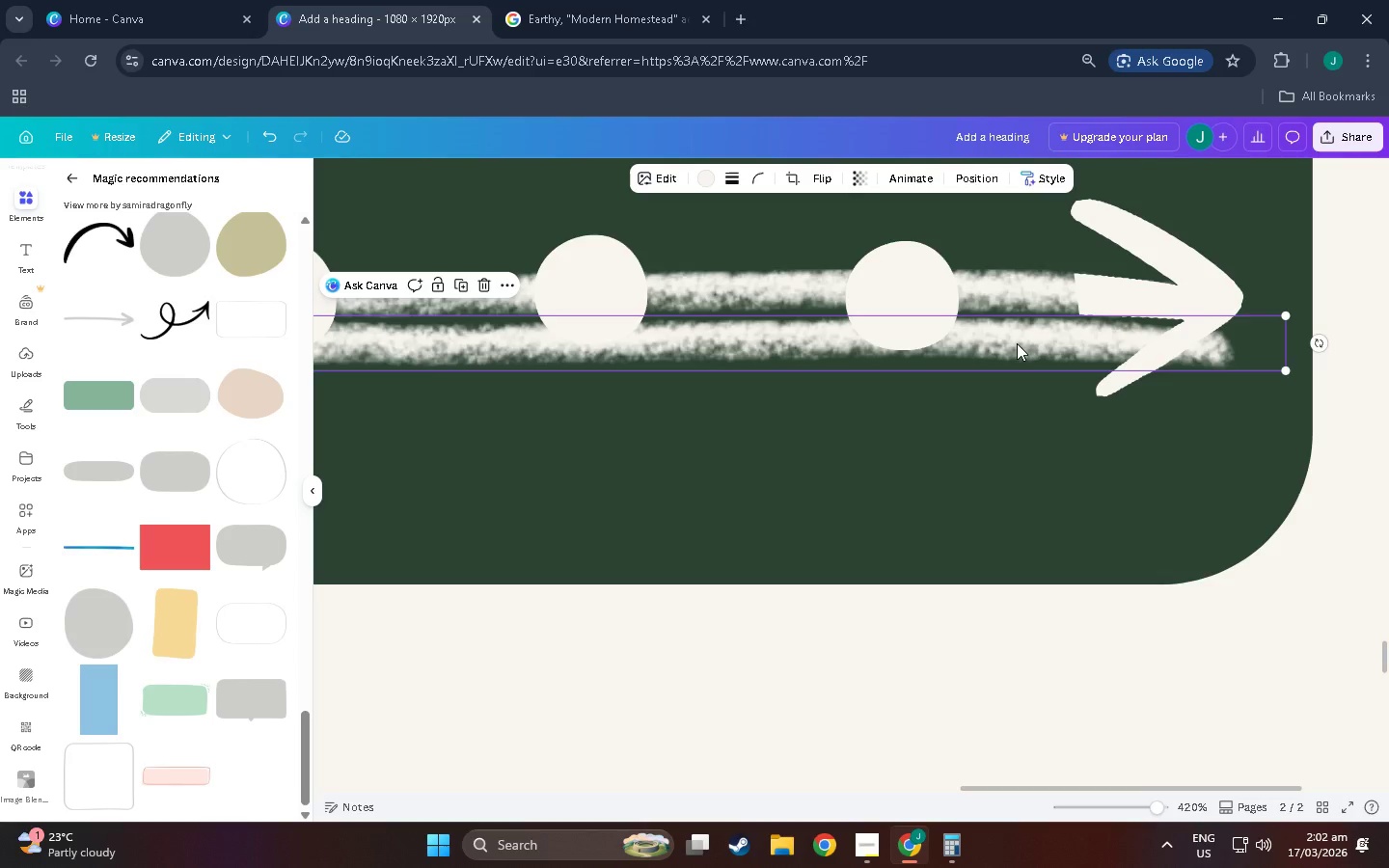 
left_click_drag(start_coordinate=[1017, 343], to_coordinate=[994, 296])
 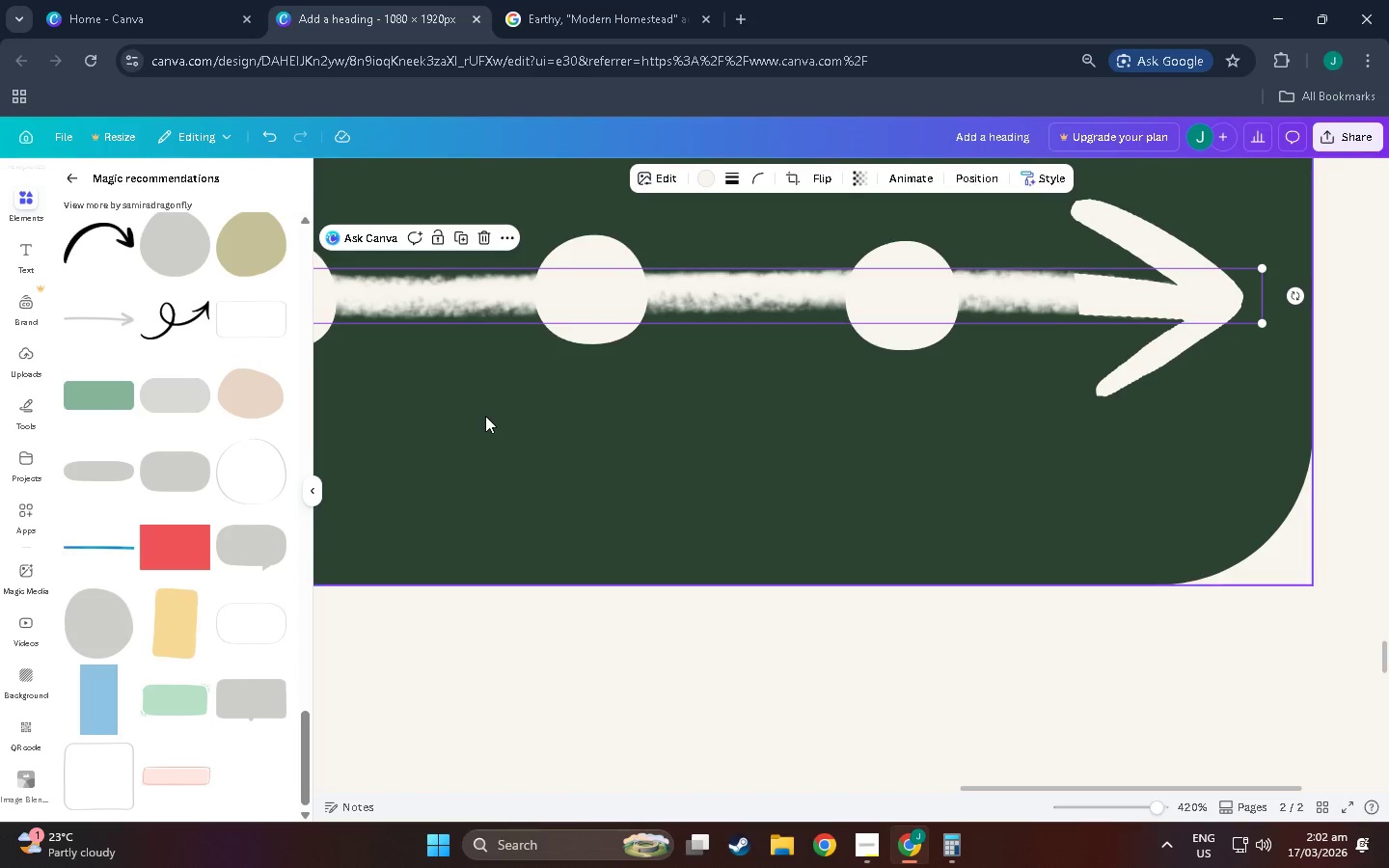 
hold_key(key=ControlLeft, duration=1.5)
scroll: coordinate [481, 420], scroll_direction: down, amount: 8.0
 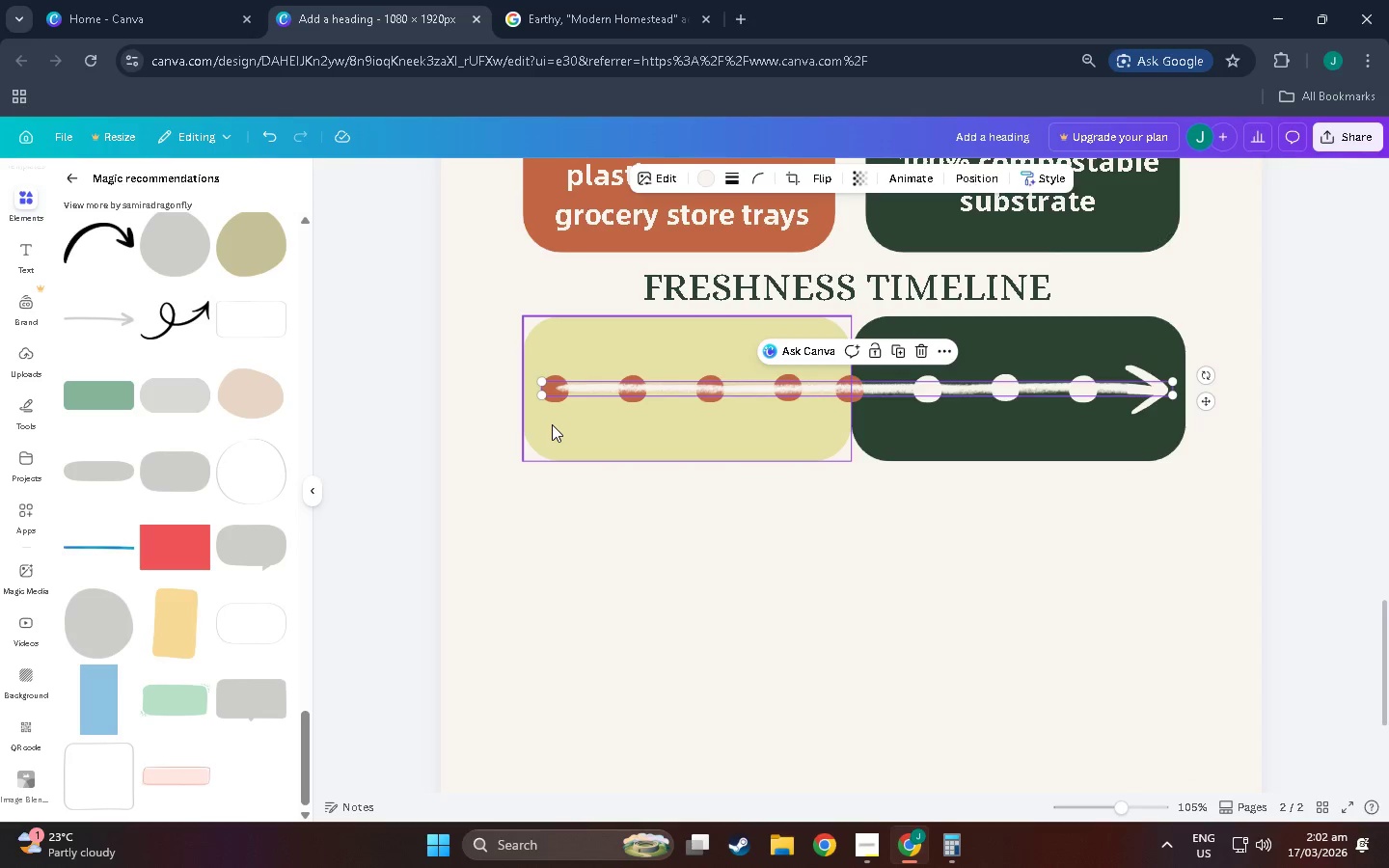 
hold_key(key=ControlLeft, duration=0.38)
scroll: coordinate [467, 427], scroll_direction: up, amount: 3.0
 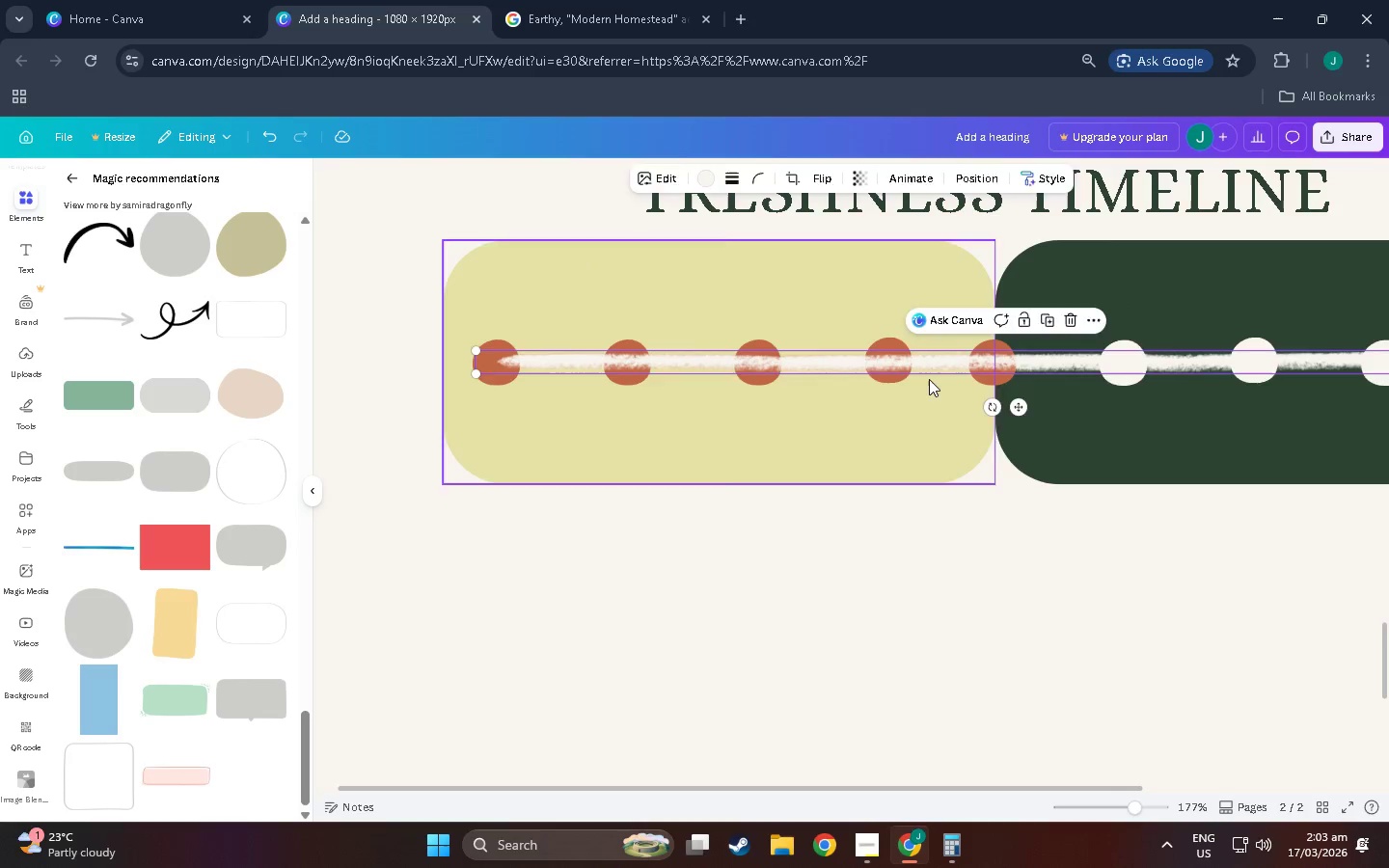 
double_click([931, 367])
 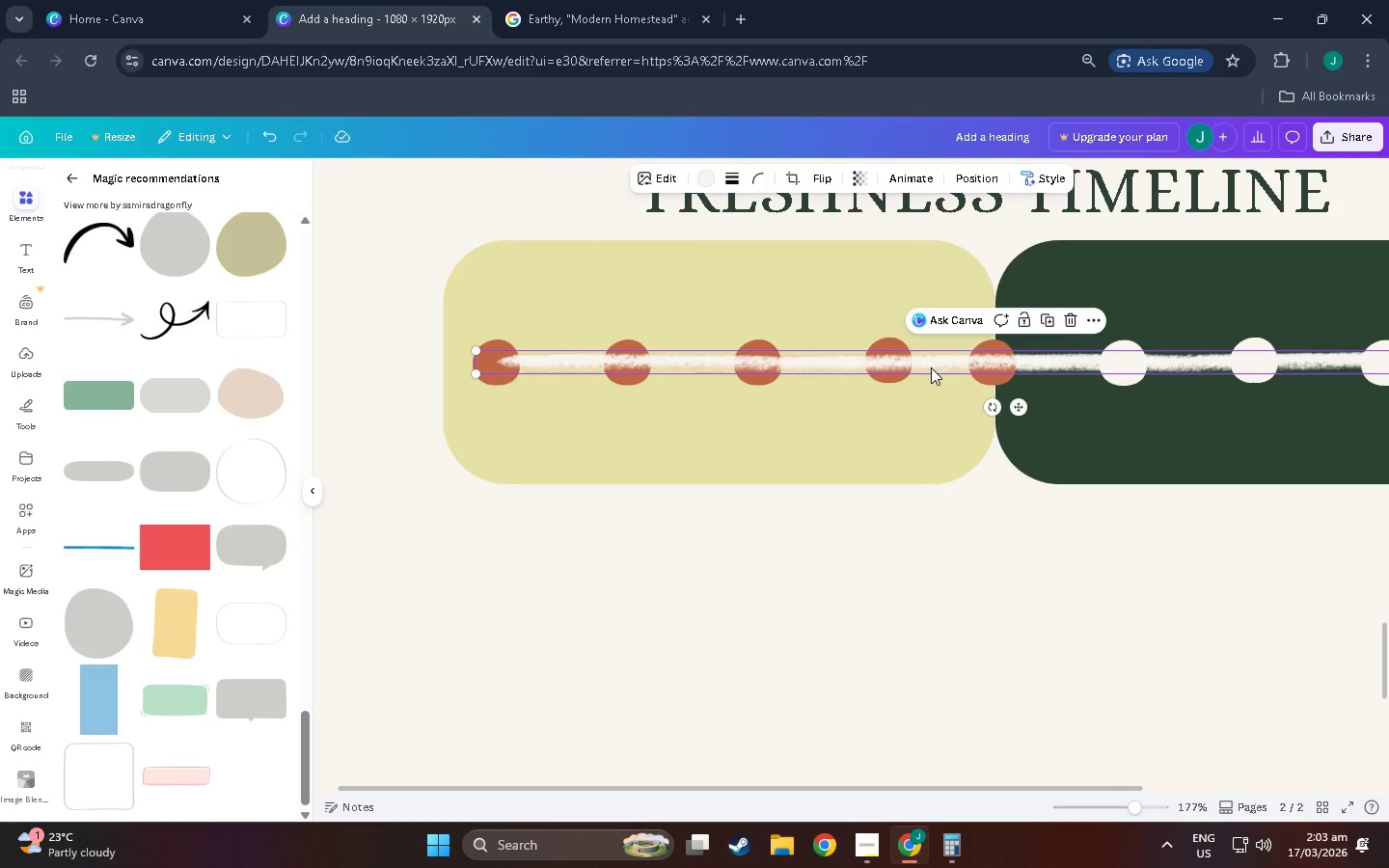 
key(Control+BracketLeft)
 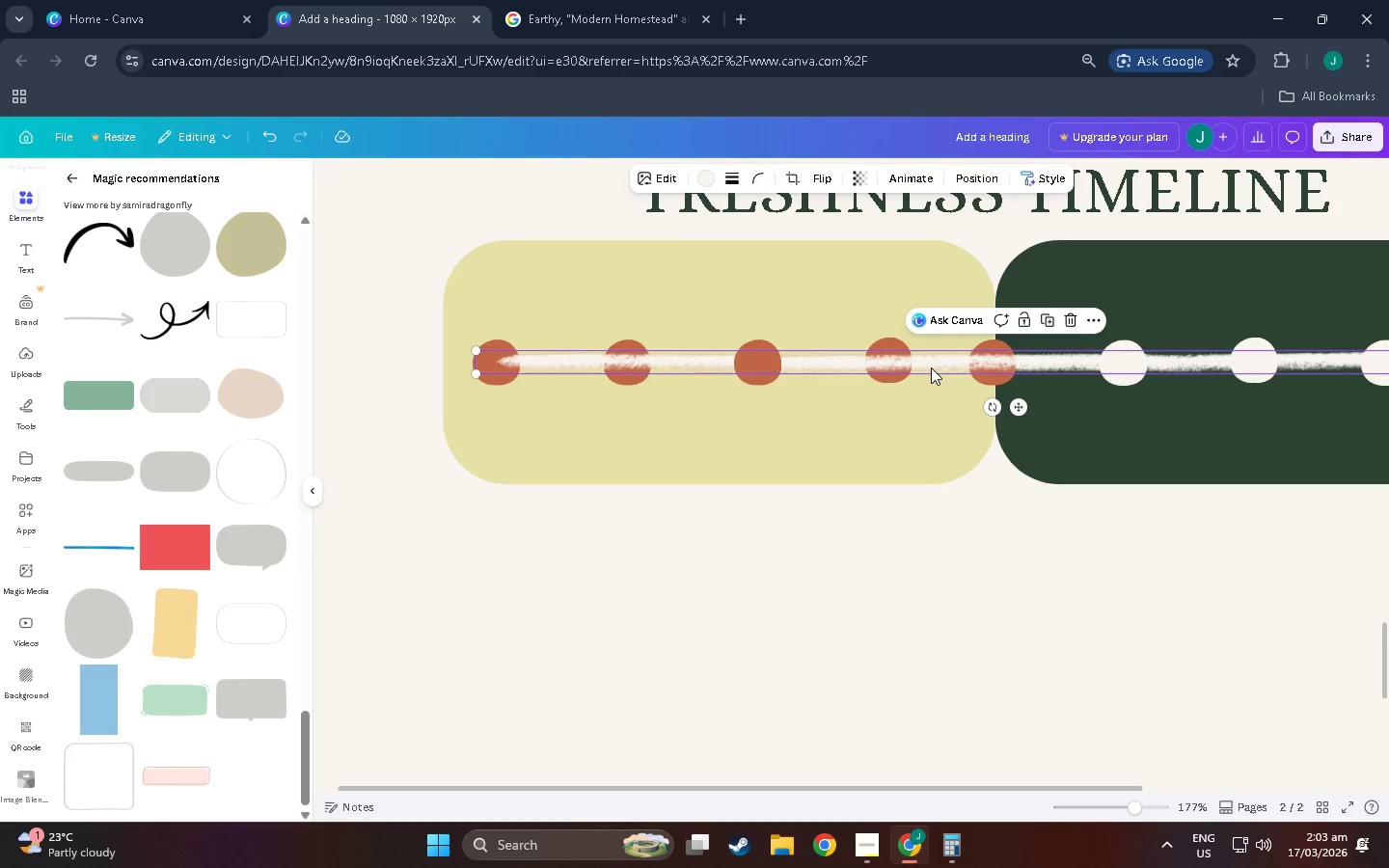 
key(Control+BracketLeft)
 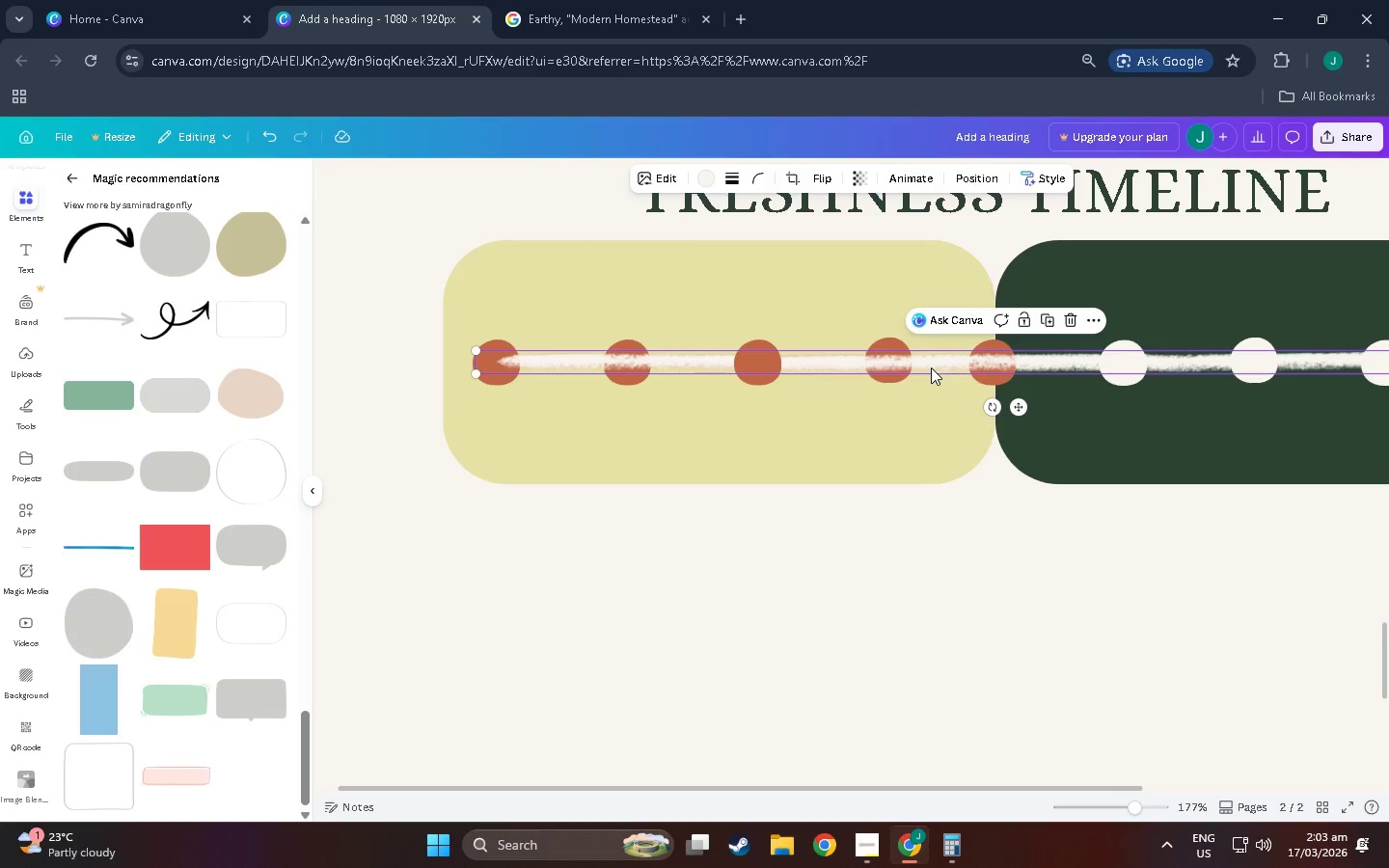 
key(Control+BracketLeft)
 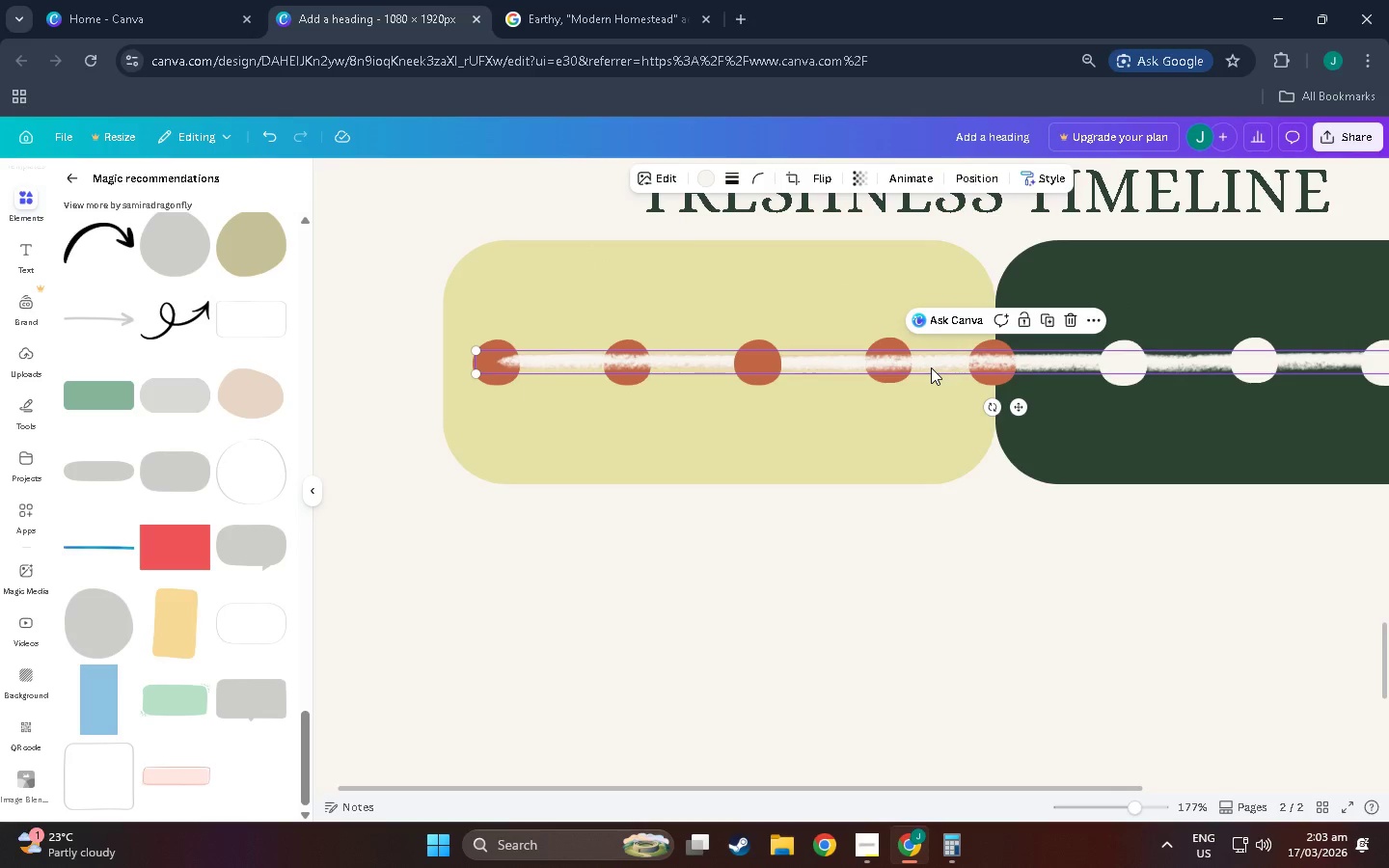 
key(Control+BracketLeft)
 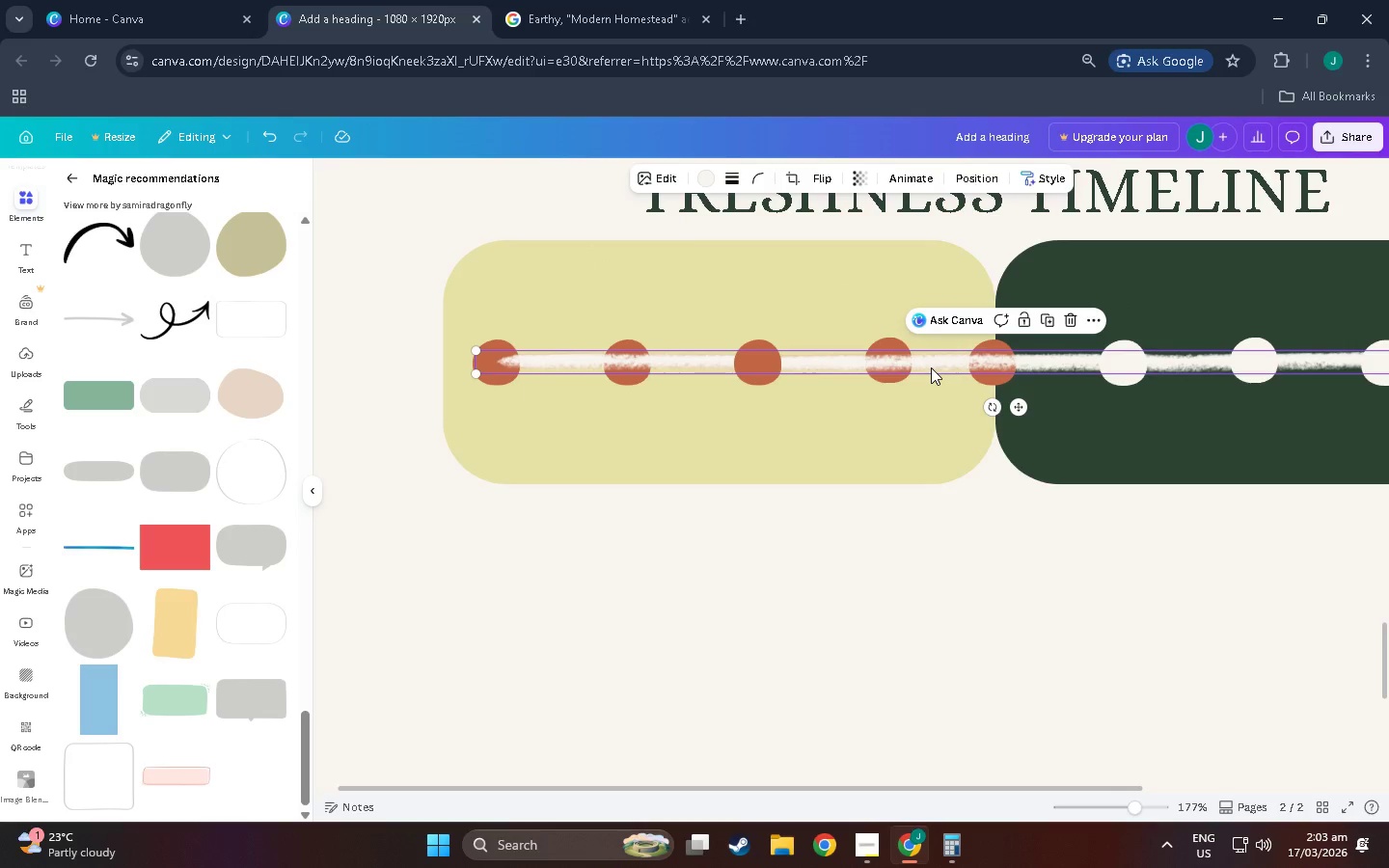 
key(Control+BracketLeft)
 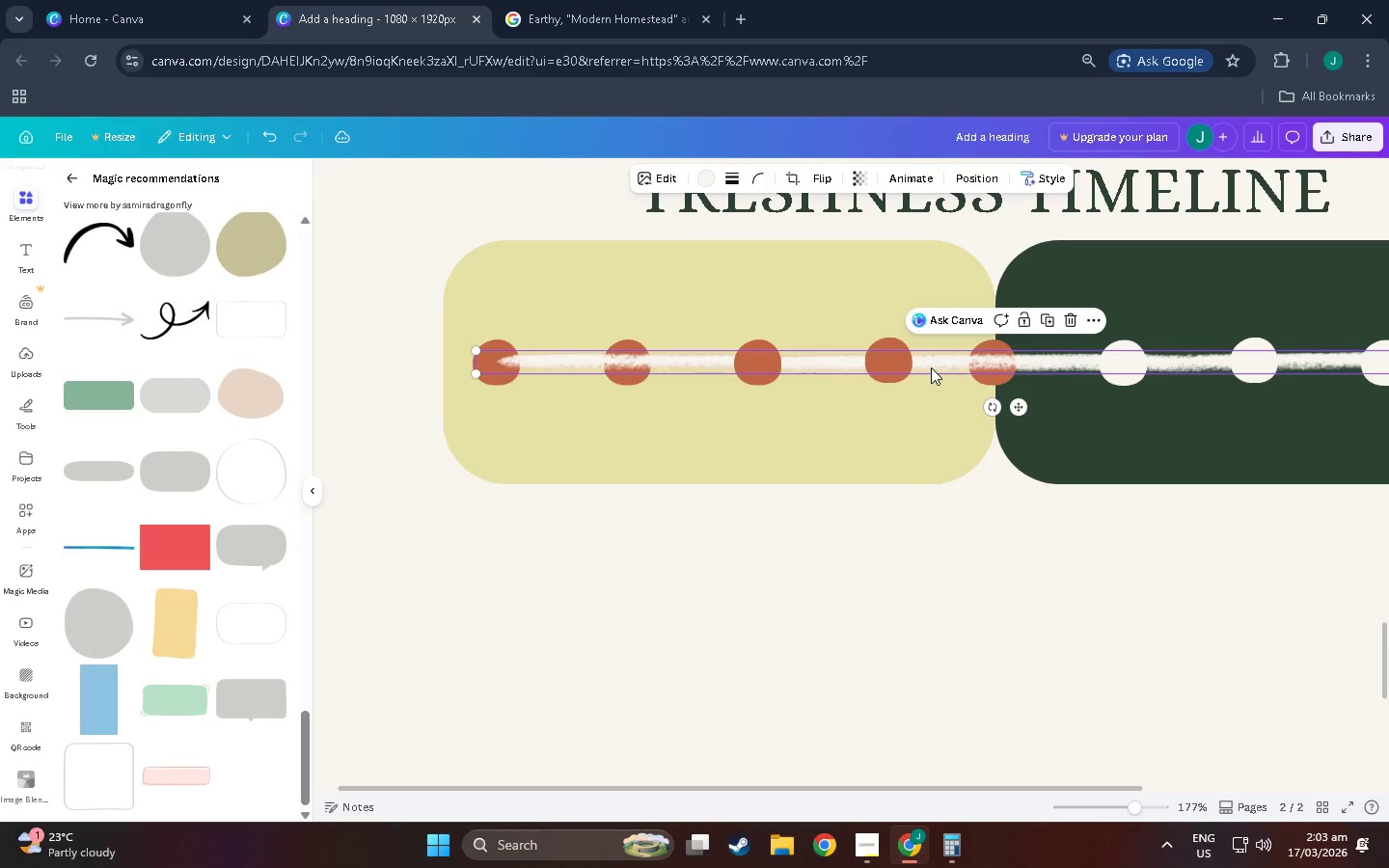 
key(Control+BracketLeft)
 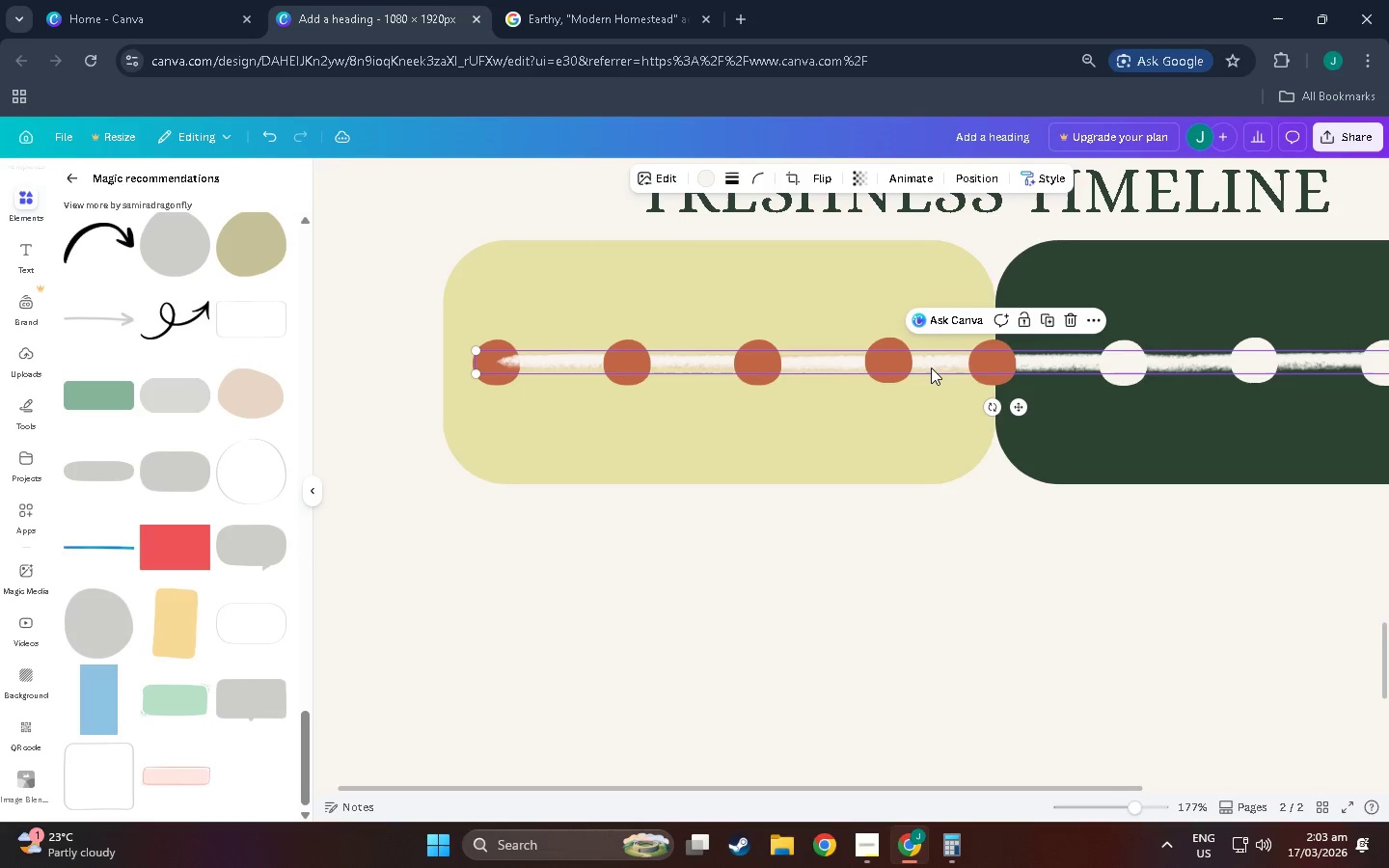 
key(Control+BracketLeft)
 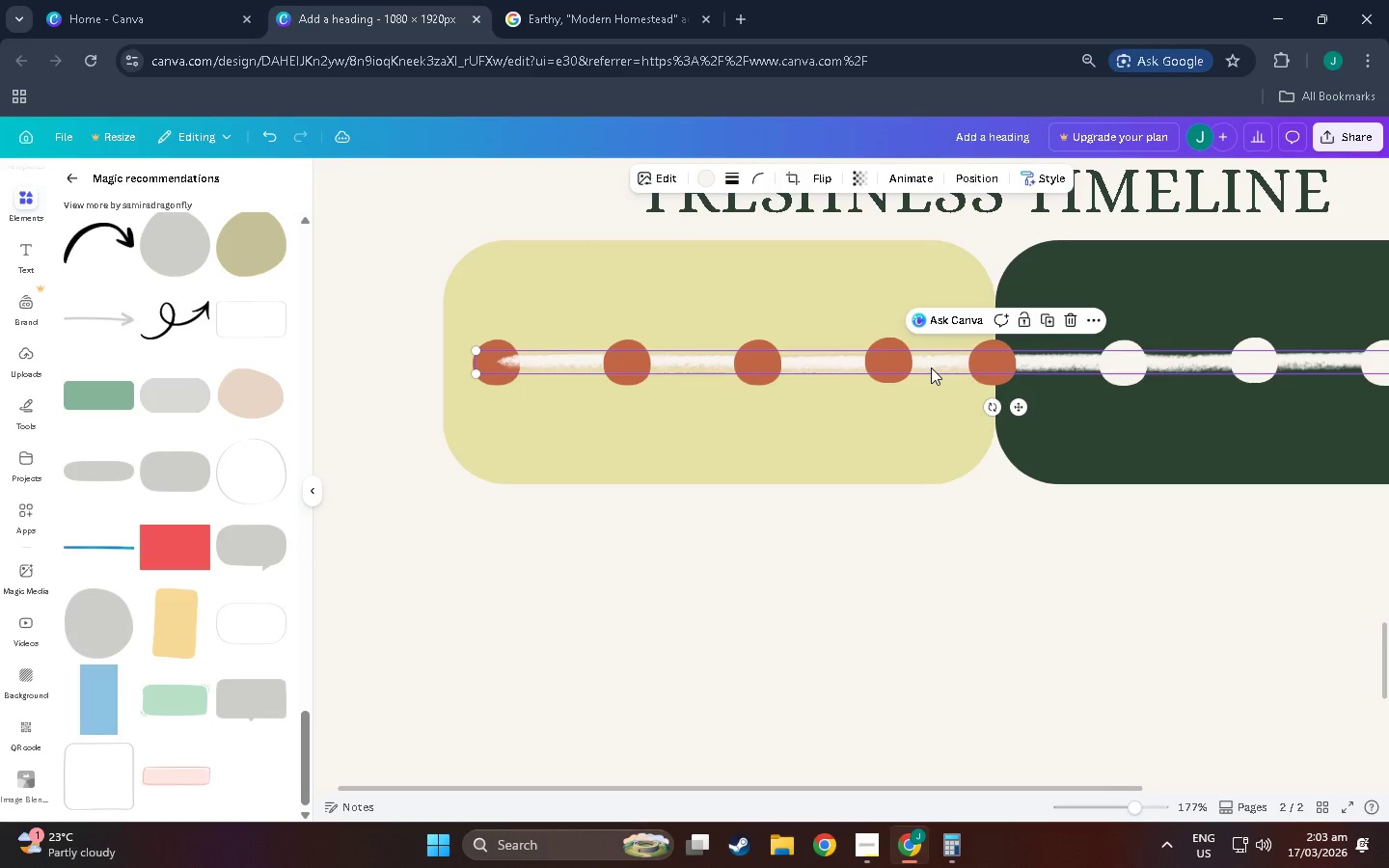 
key(Control+BracketLeft)
 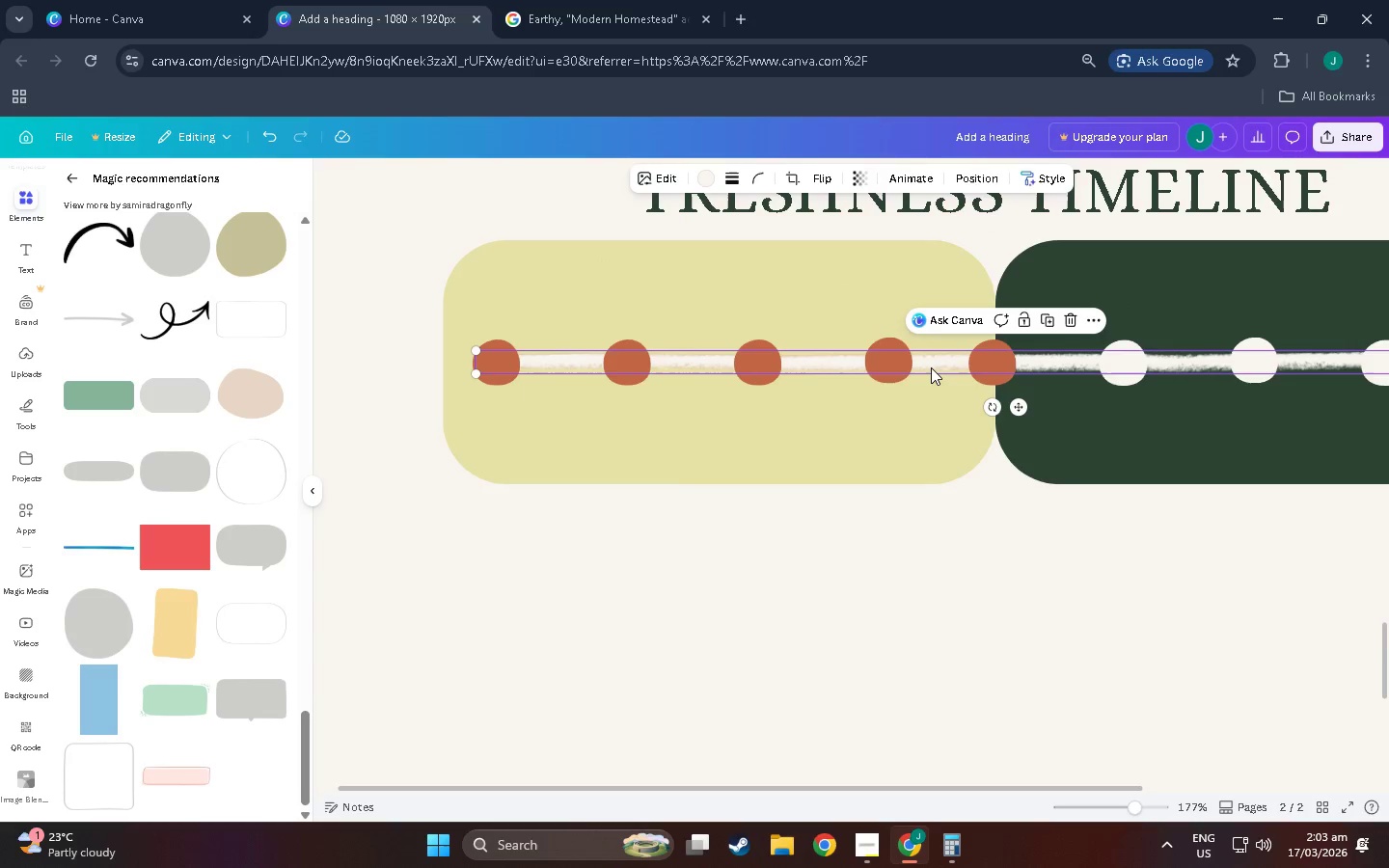 
left_click([1151, 442])
 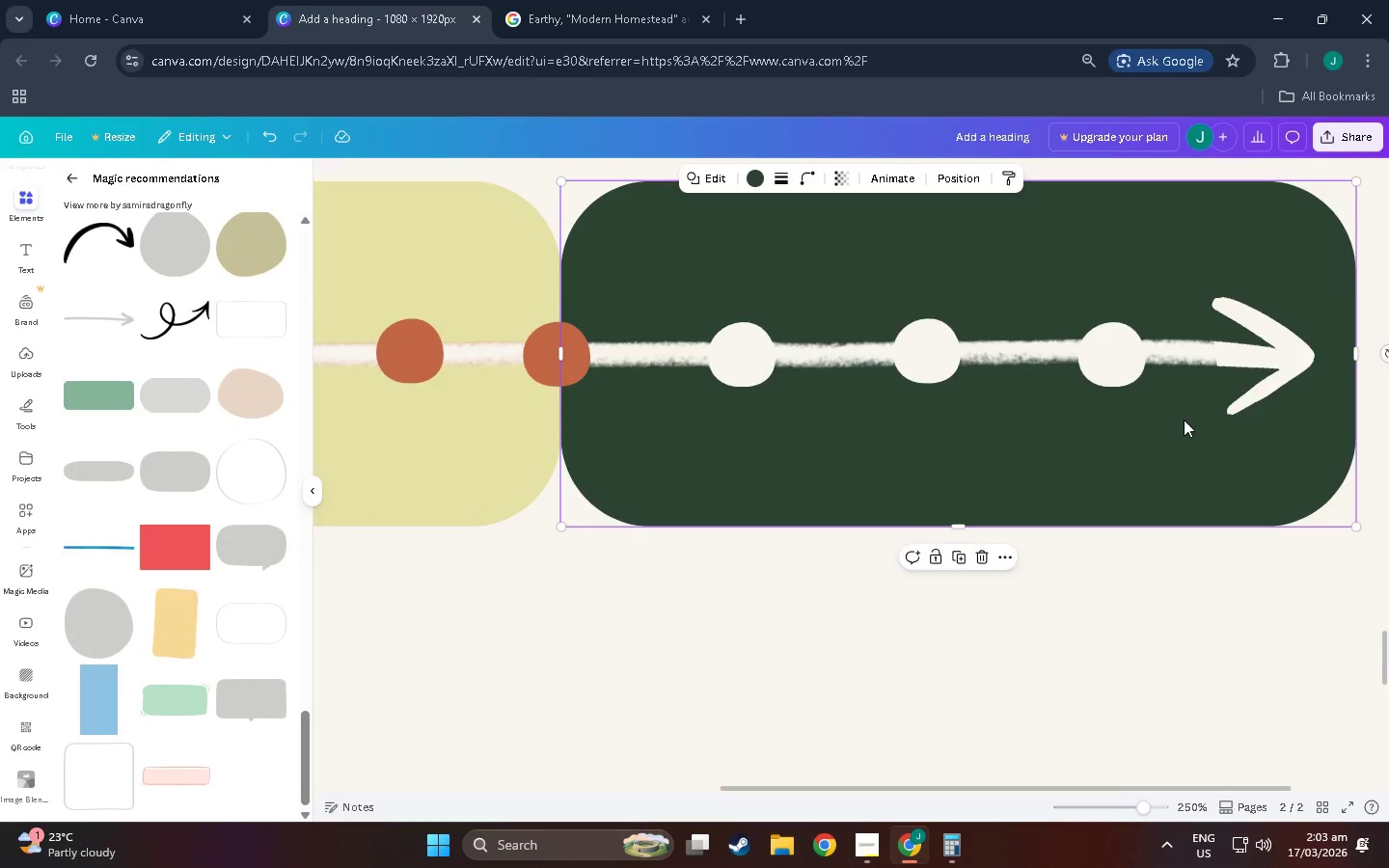 
scroll: coordinate [1184, 420], scroll_direction: up, amount: 5.0
 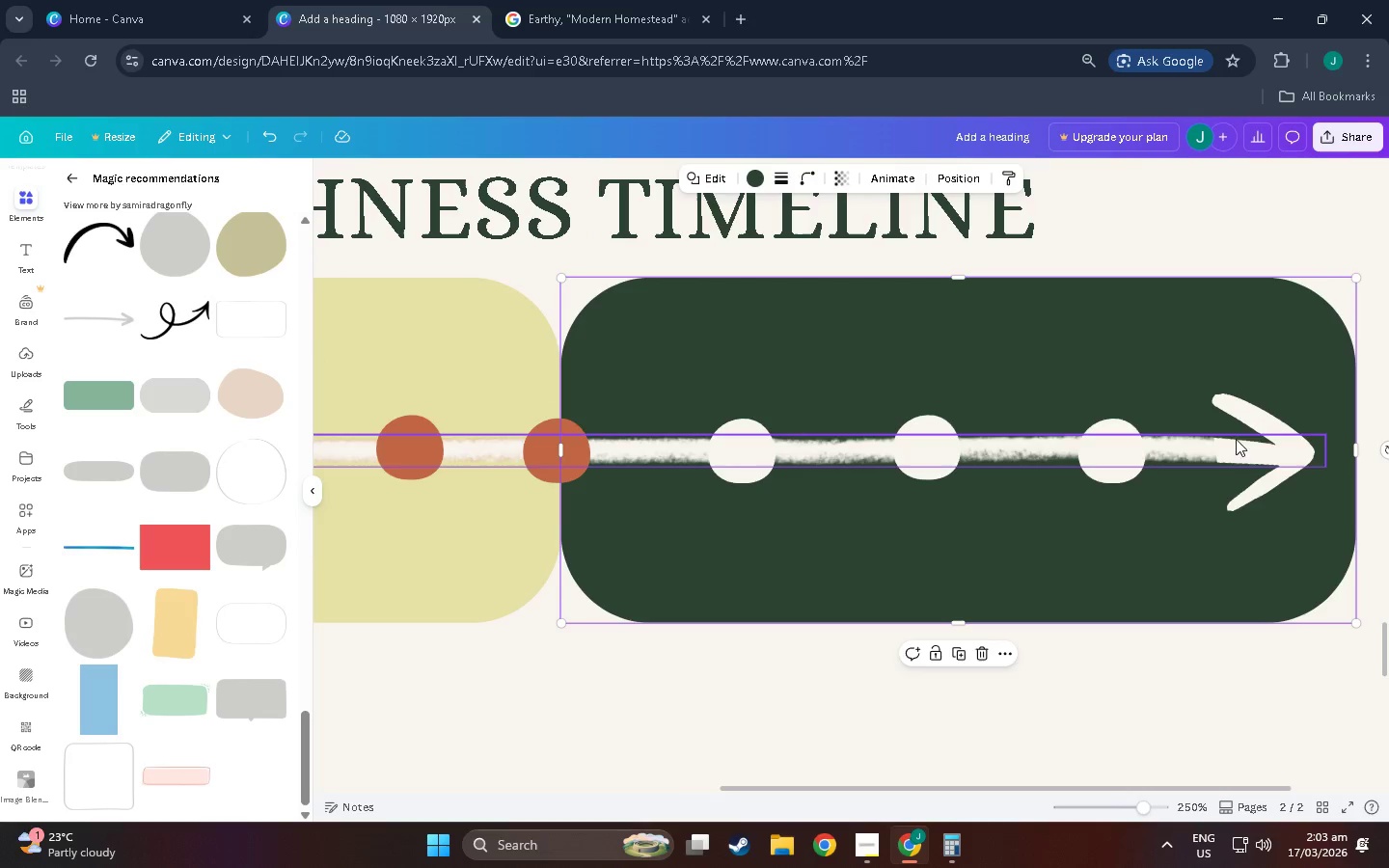 
left_click_drag(start_coordinate=[1270, 420], to_coordinate=[1279, 419])
 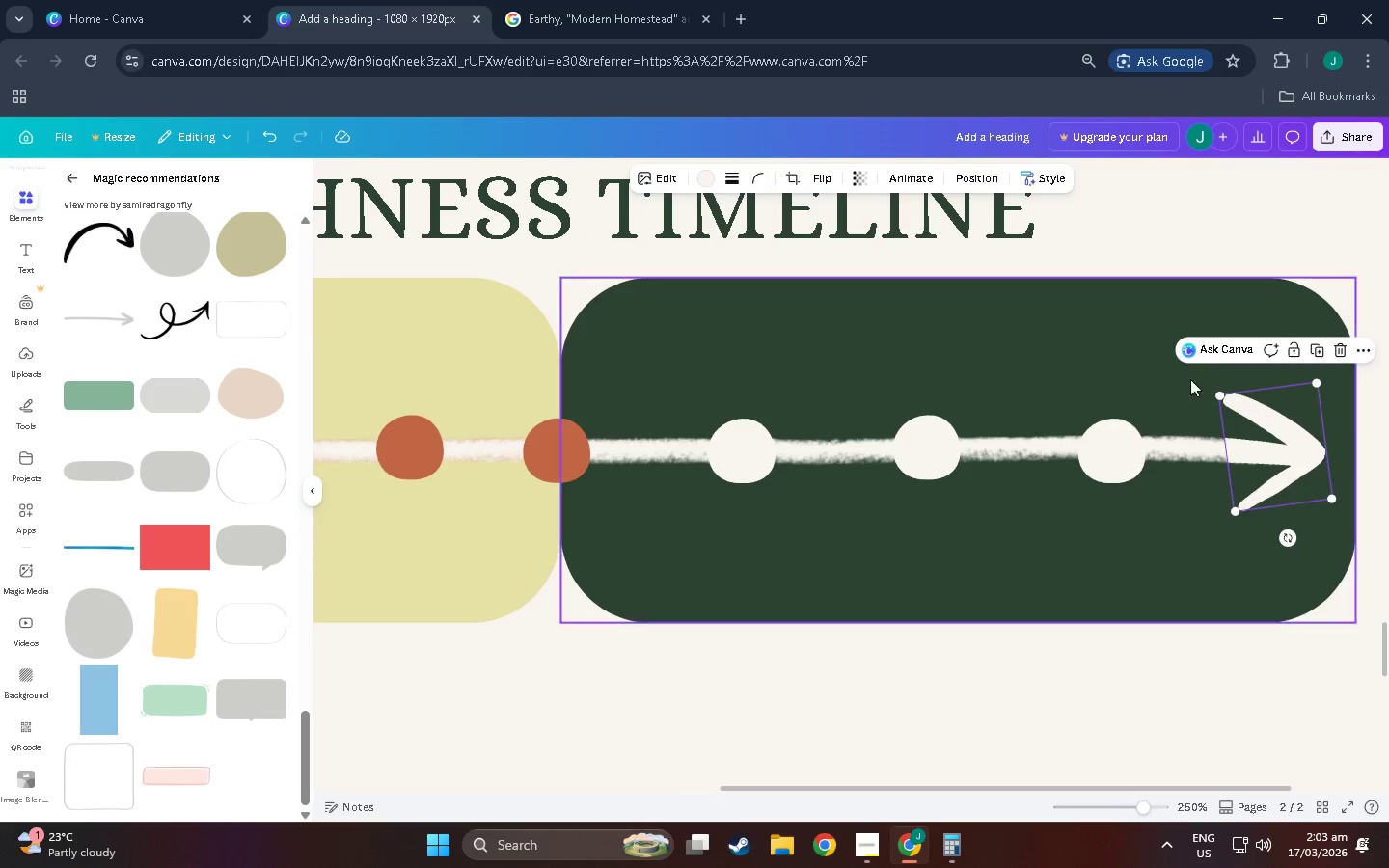 
left_click([1162, 376])
 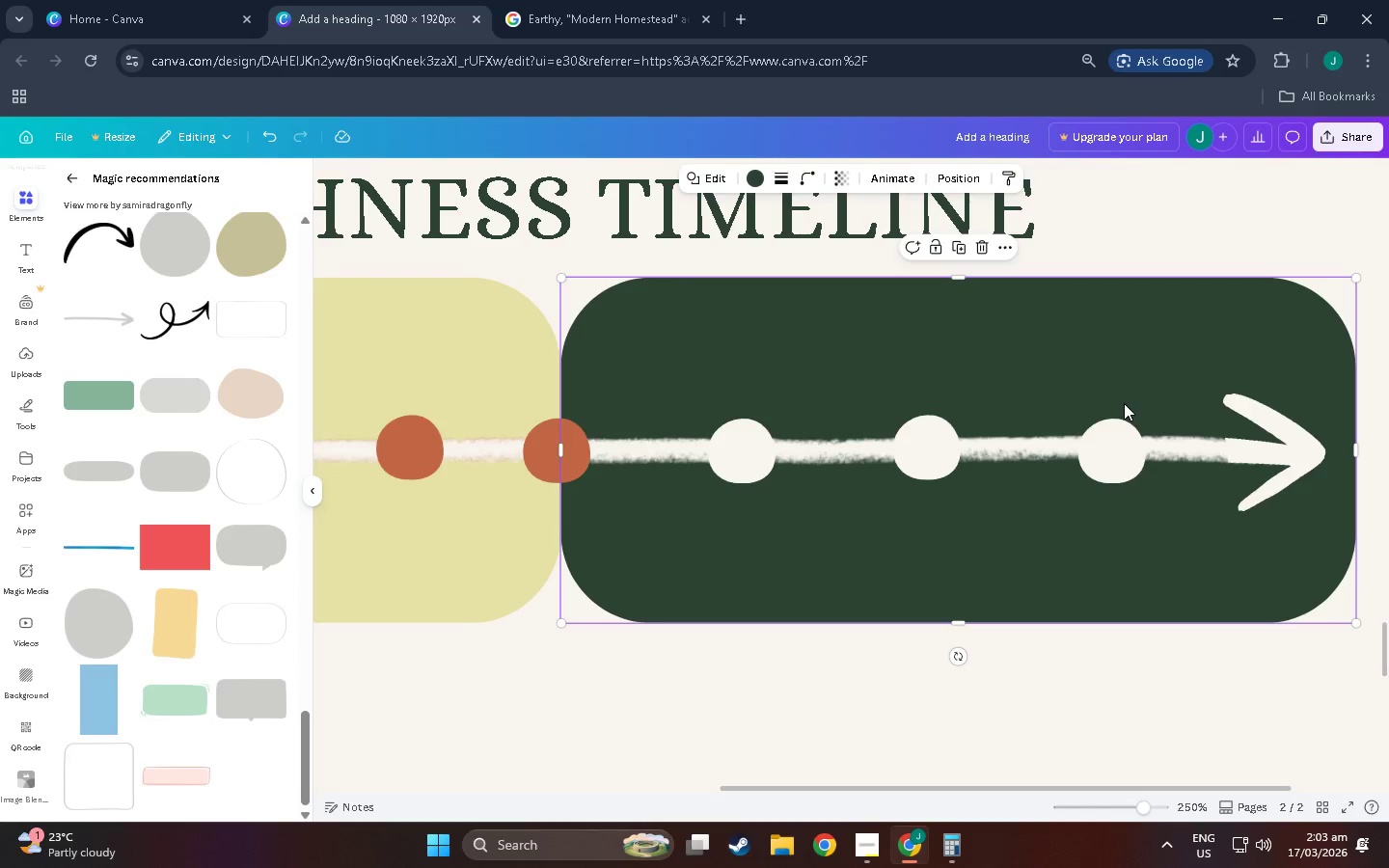 
scroll: coordinate [1110, 448], scroll_direction: down, amount: 4.0
 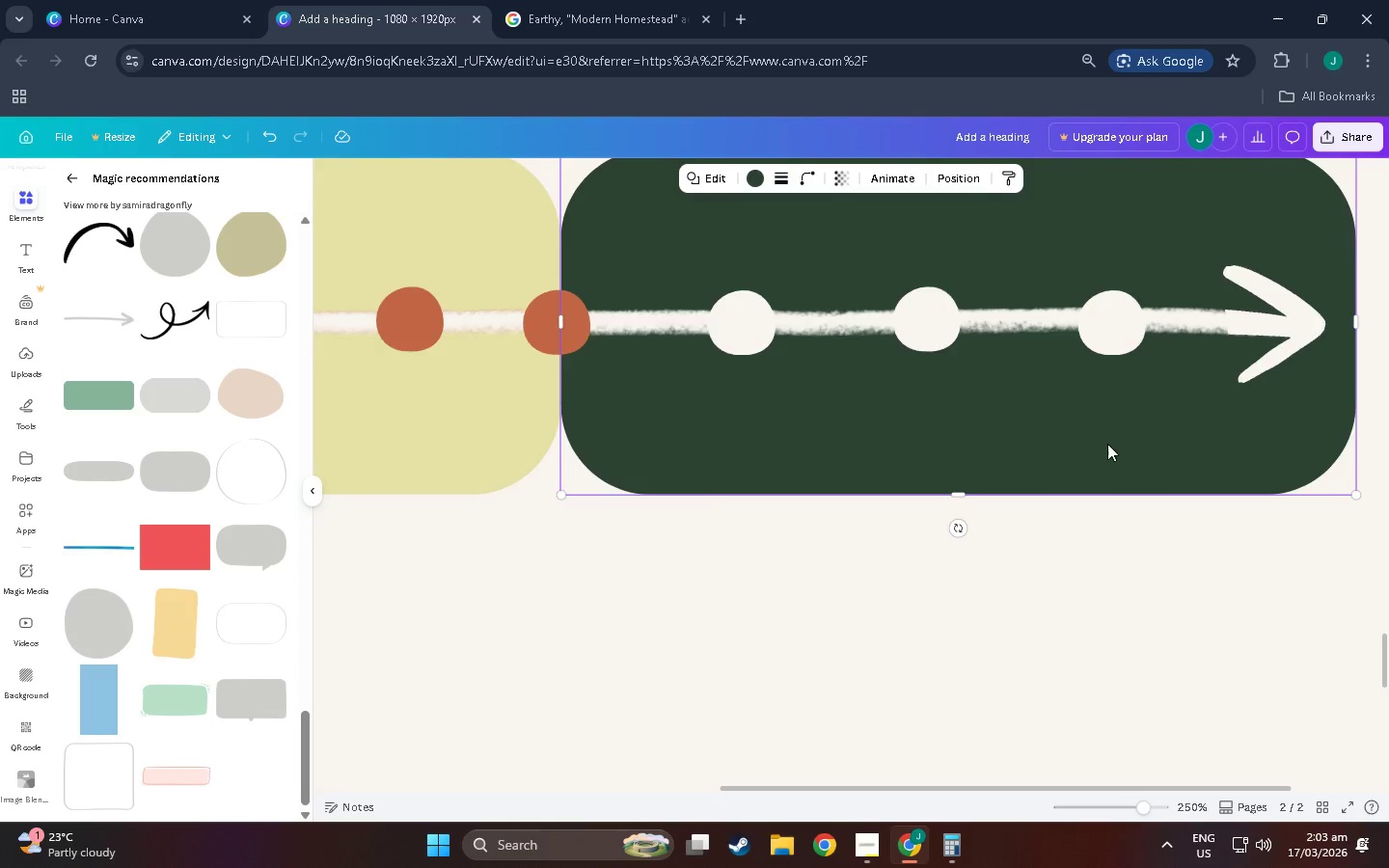 
hold_key(key=ControlLeft, duration=1.28)
scroll: coordinate [1098, 461], scroll_direction: down, amount: 8.0
 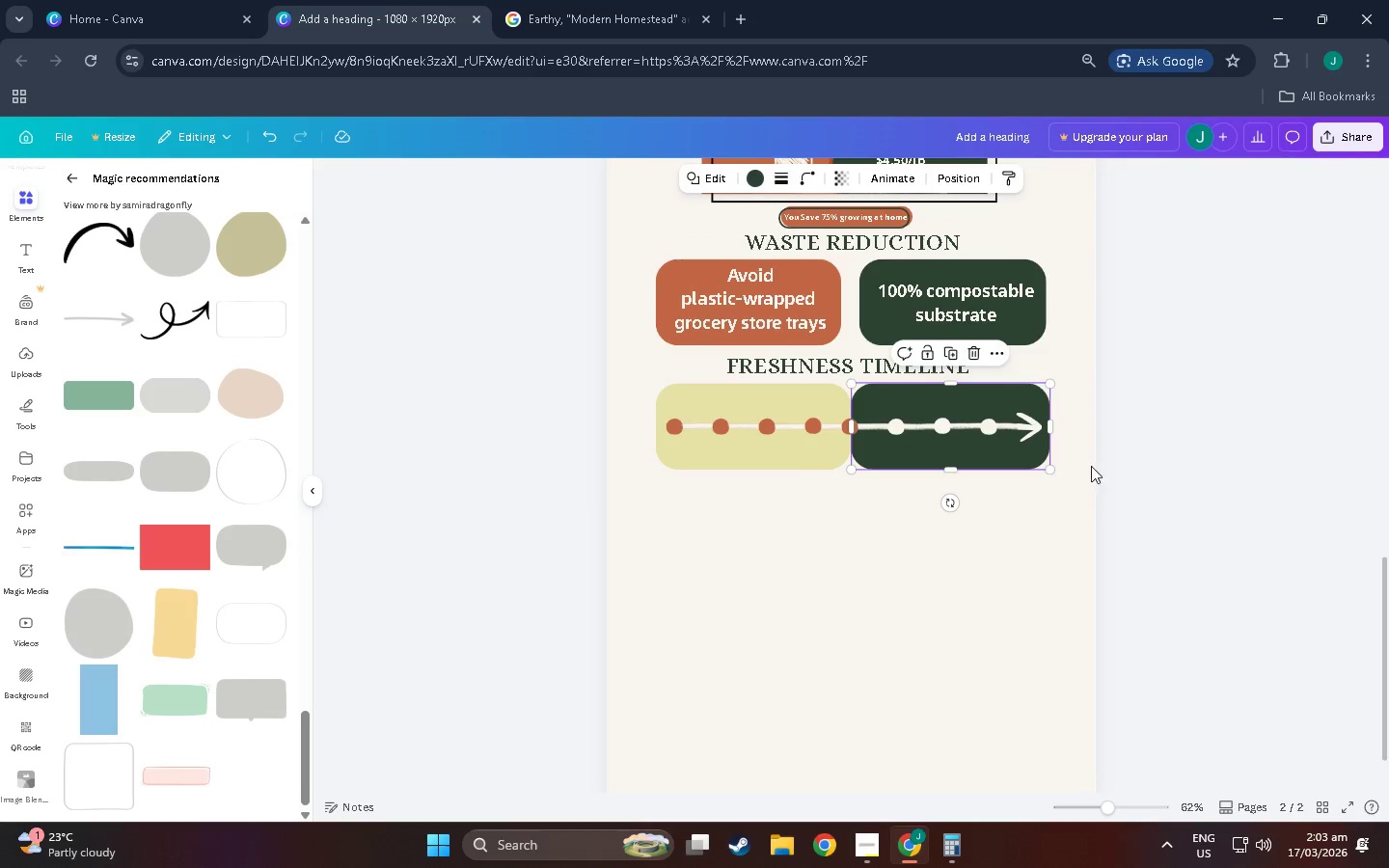 
scroll: coordinate [1076, 474], scroll_direction: up, amount: 4.0
 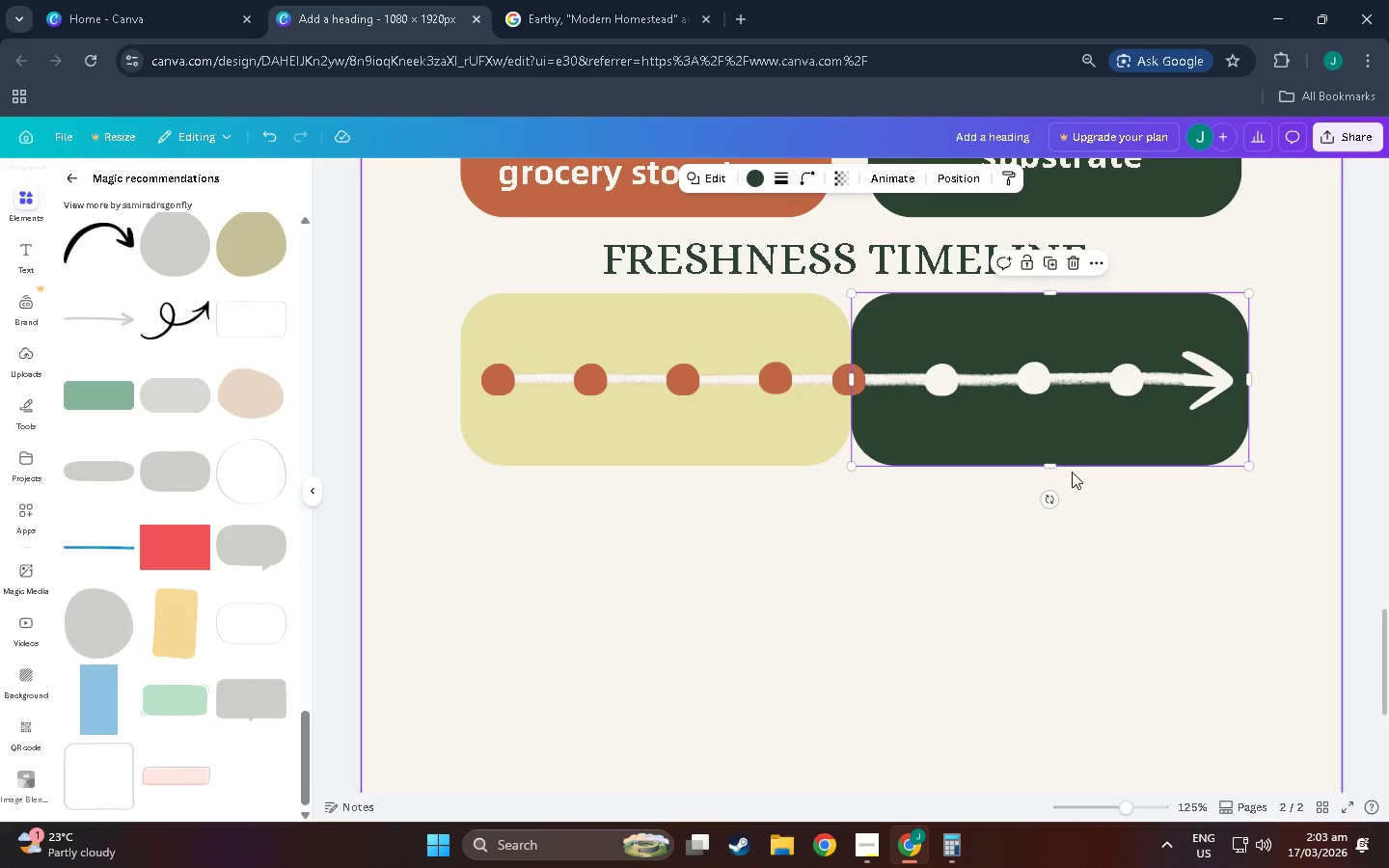 
left_click([952, 488])
 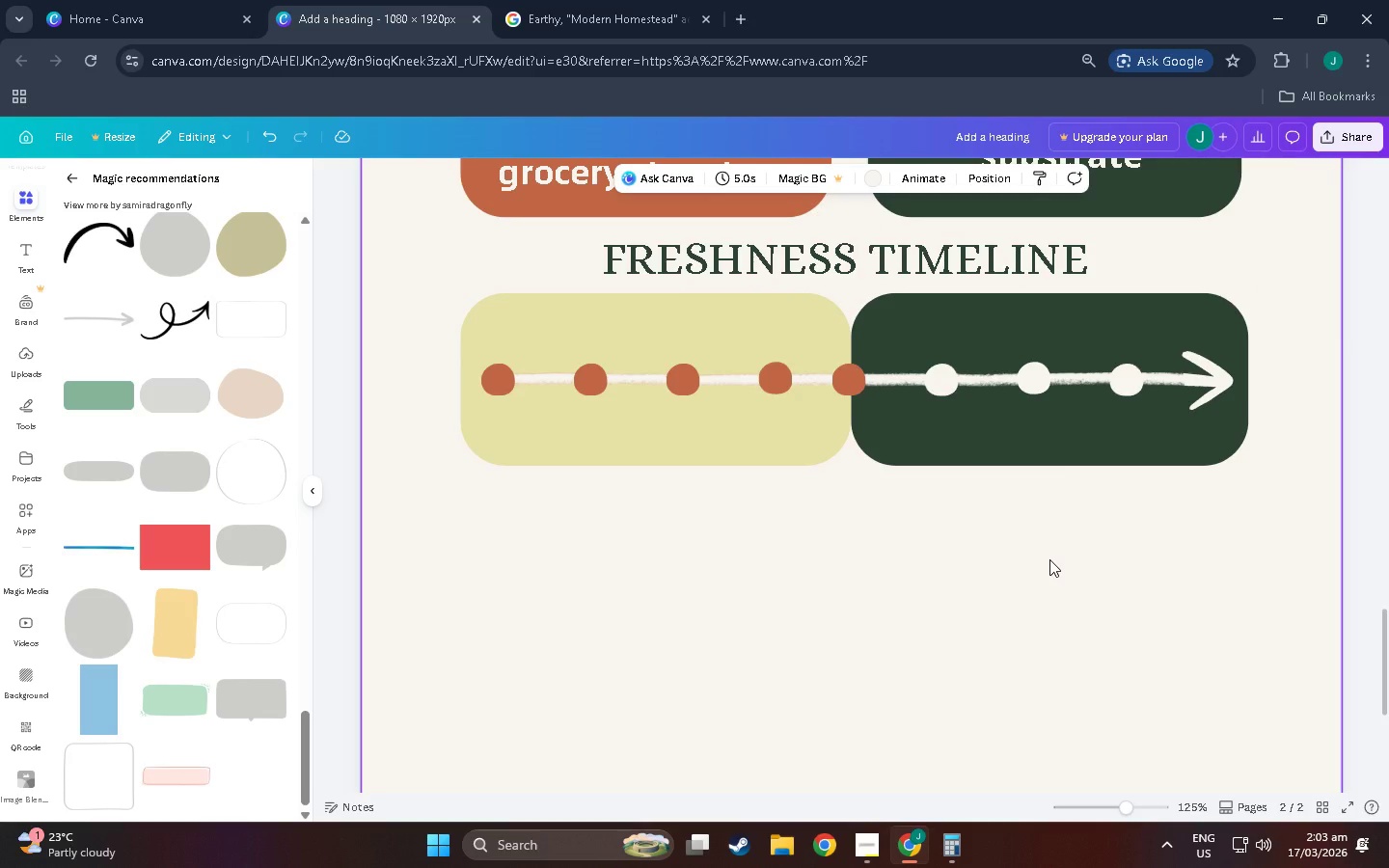 
hold_key(key=ControlLeft, duration=1.53)
scroll: coordinate [942, 509], scroll_direction: down, amount: 9.0
 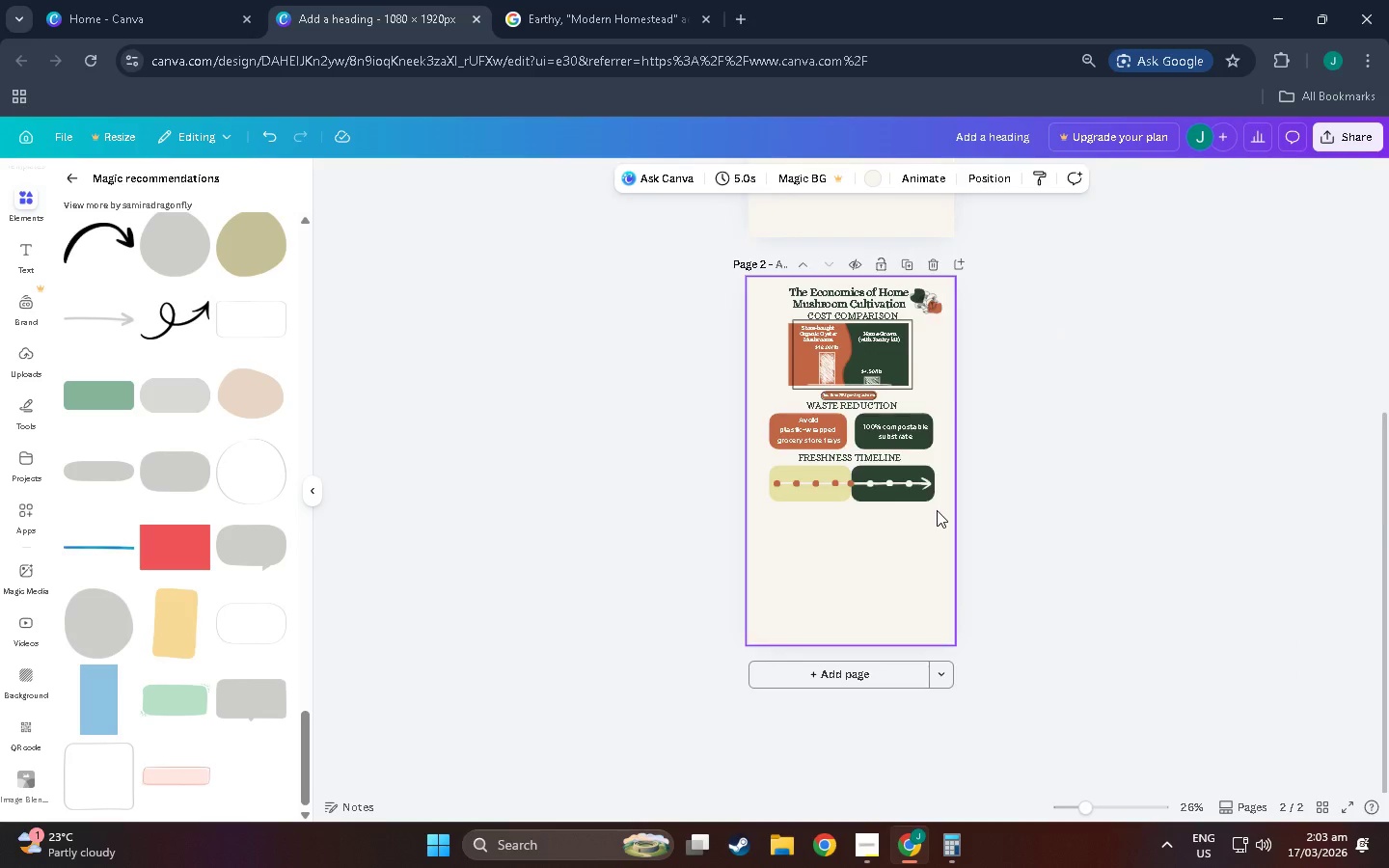 
hold_key(key=ControlLeft, duration=0.78)
scroll: coordinate [934, 509], scroll_direction: up, amount: 9.0
 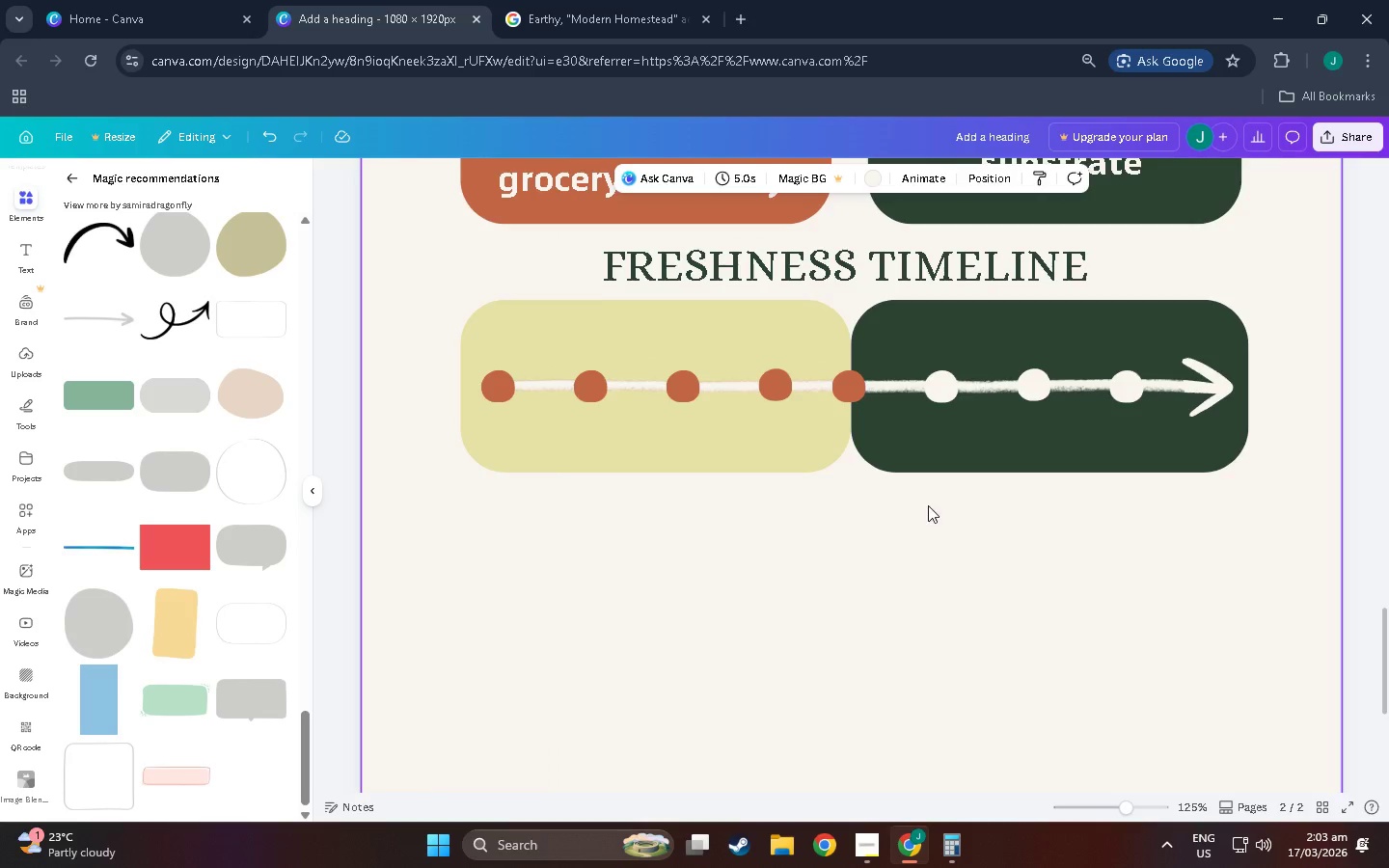 
hold_key(key=ControlLeft, duration=0.8)
scroll: coordinate [931, 493], scroll_direction: down, amount: 4.0
 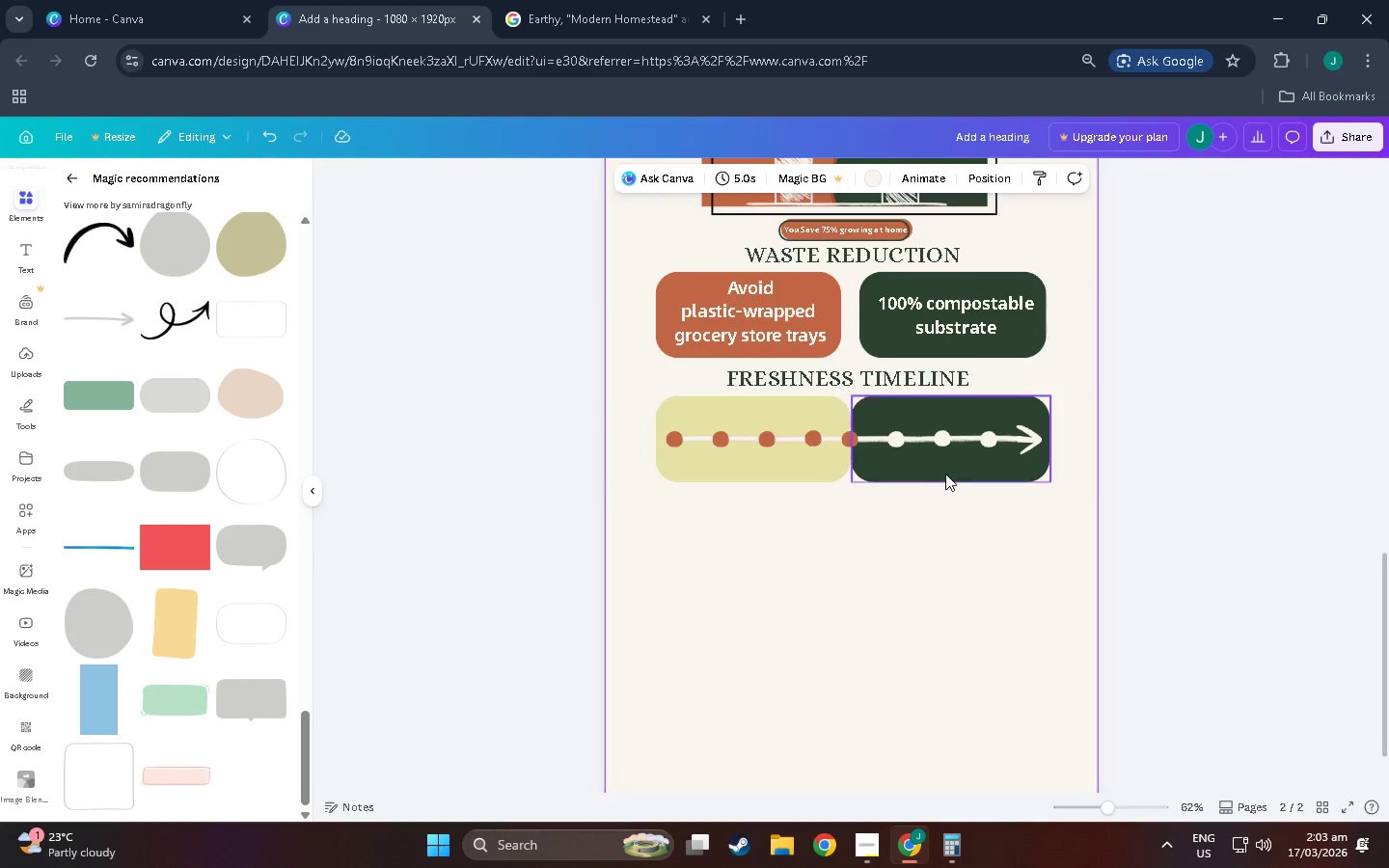 
scroll: coordinate [946, 486], scroll_direction: up, amount: 5.0
 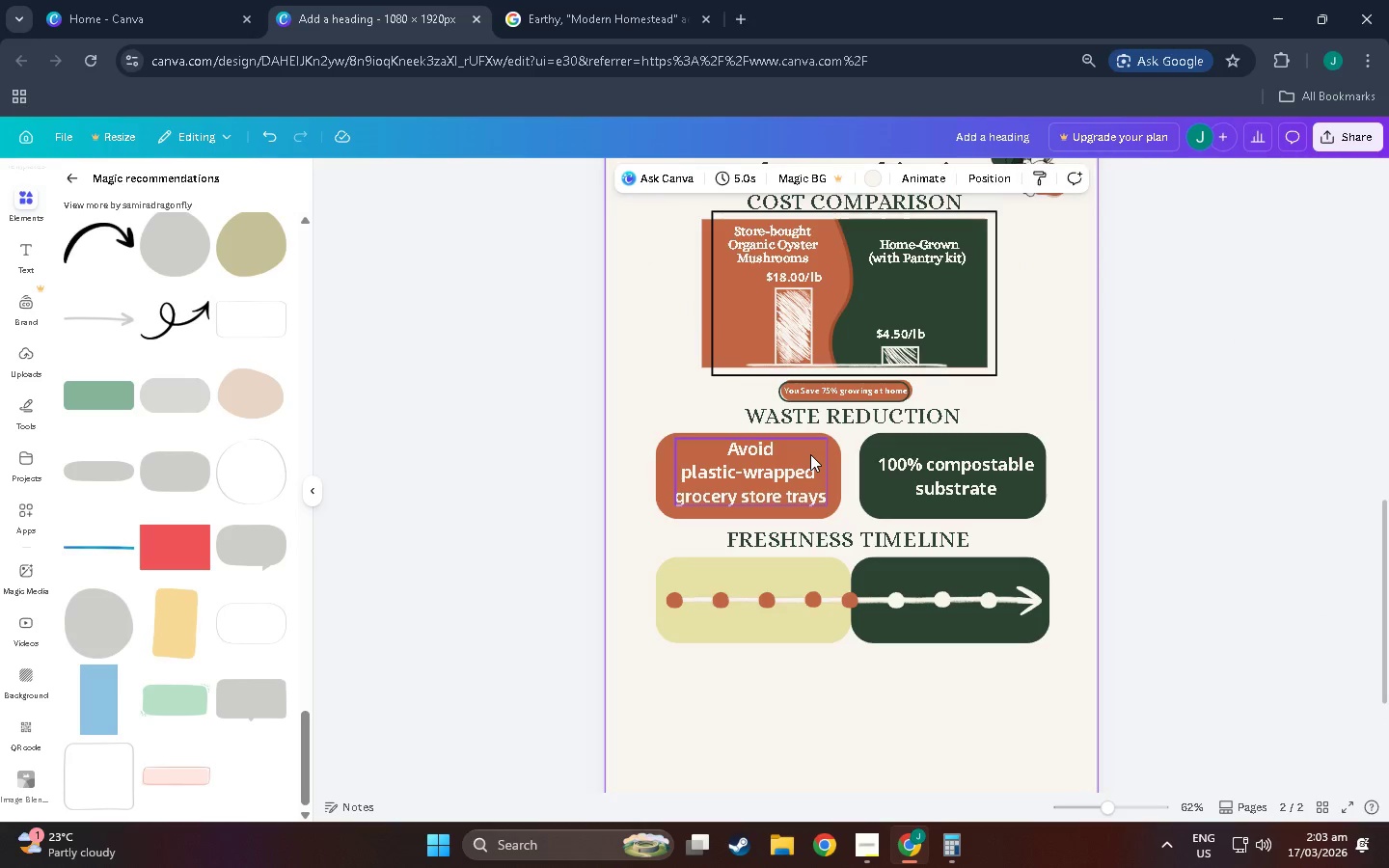 
scroll: coordinate [811, 454], scroll_direction: down, amount: 2.0
 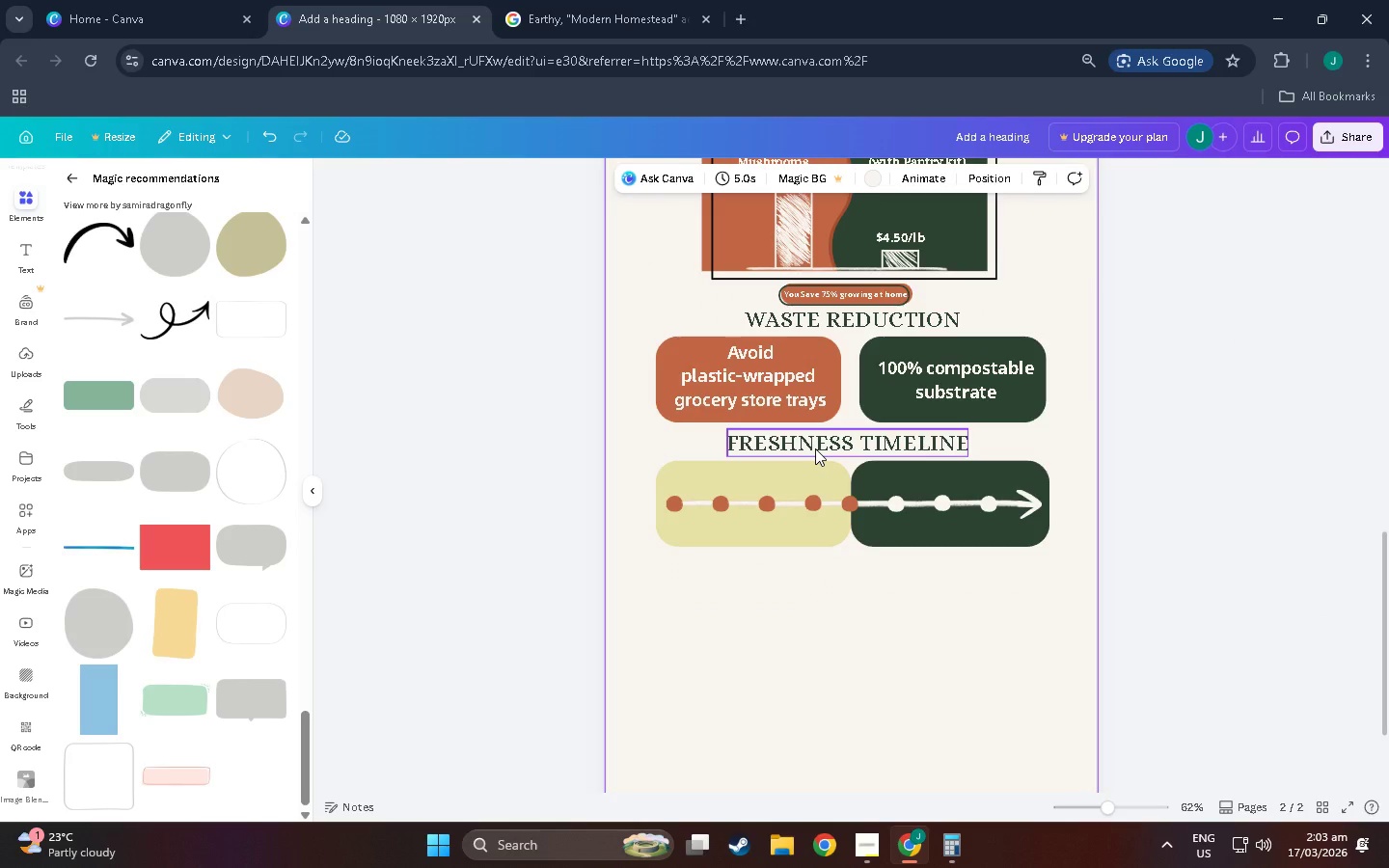 
key(Alt+AltLeft)
 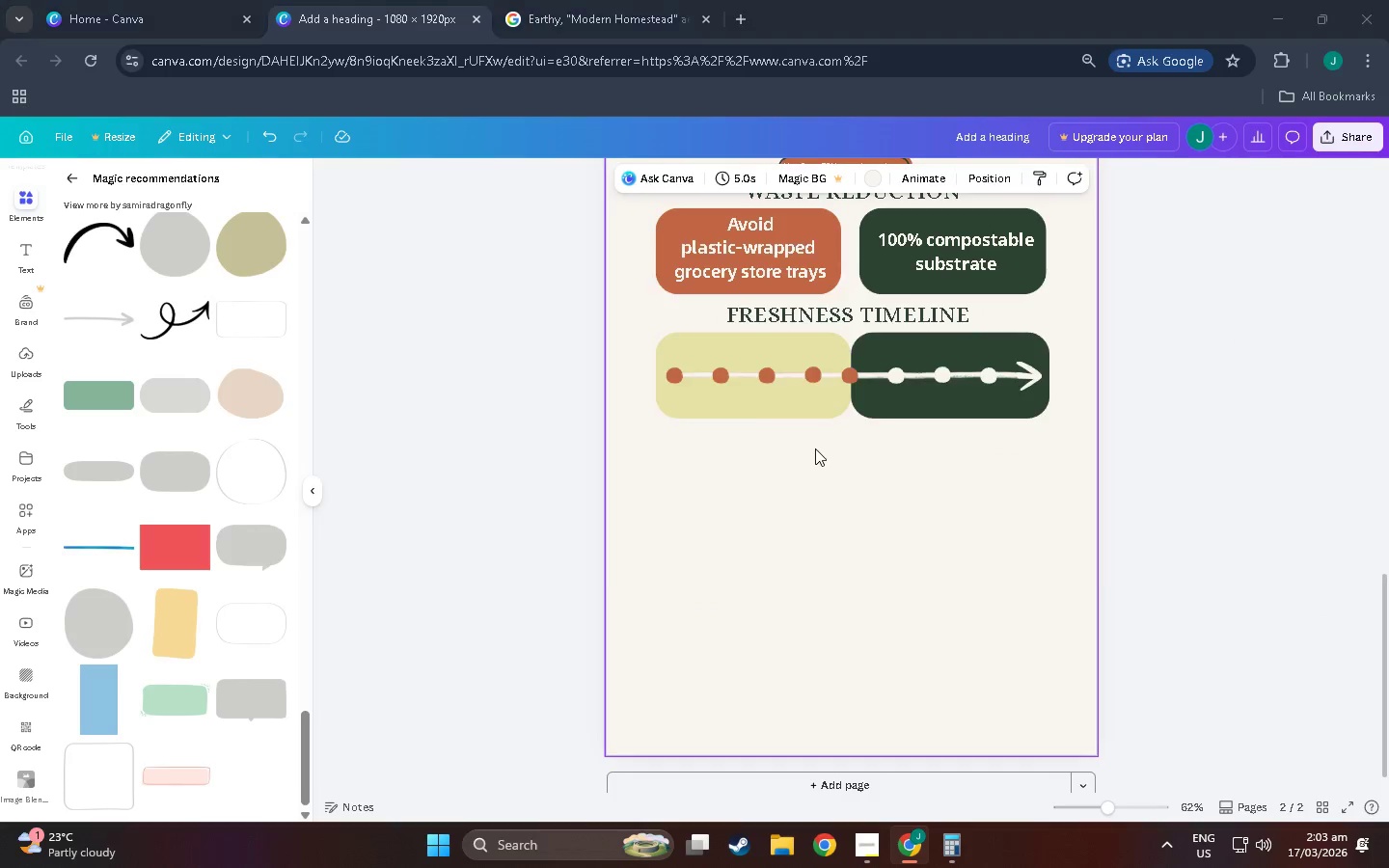 
key(Alt+Tab)
 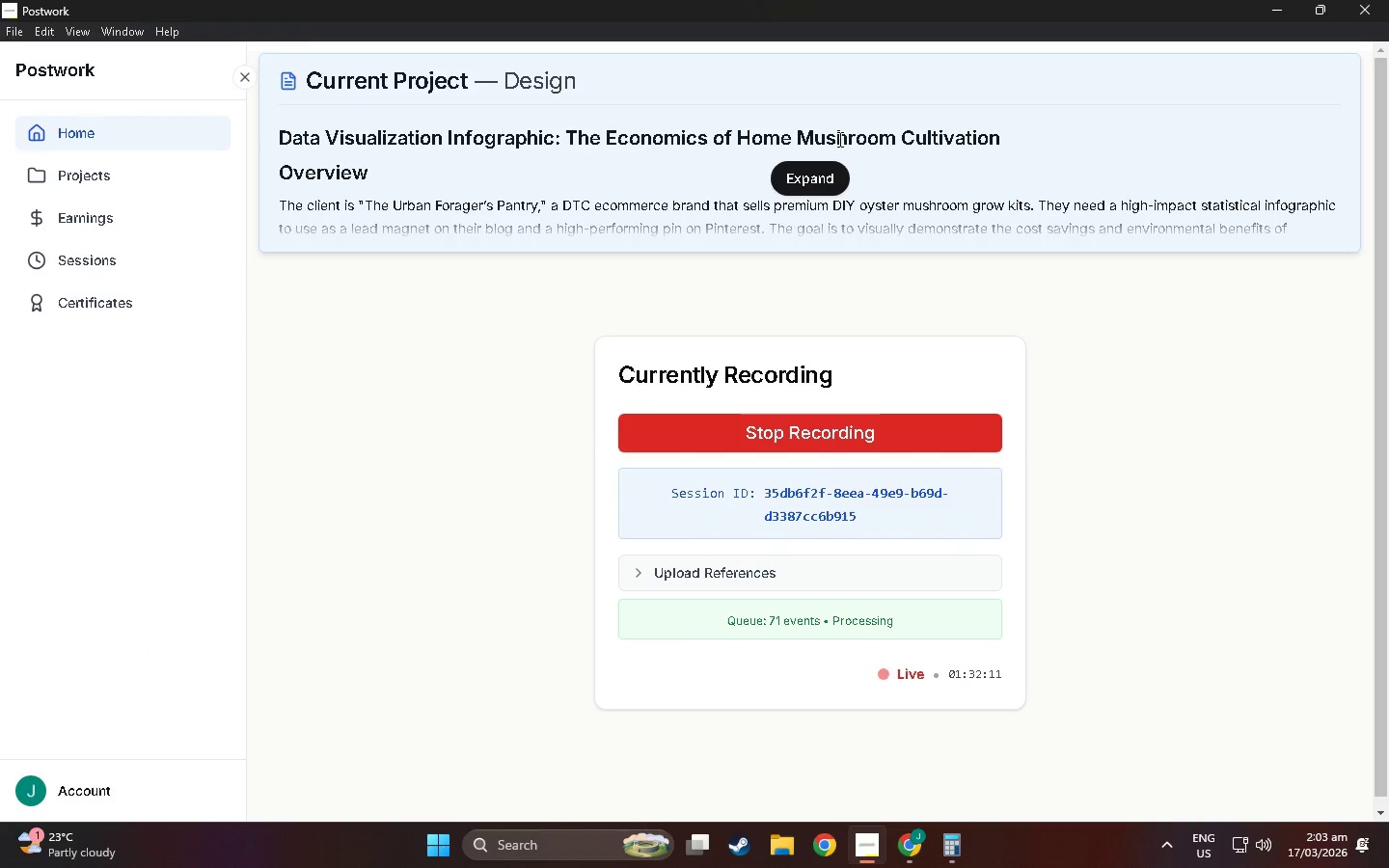 
scroll: coordinate [815, 448], scroll_direction: down, amount: 2.0